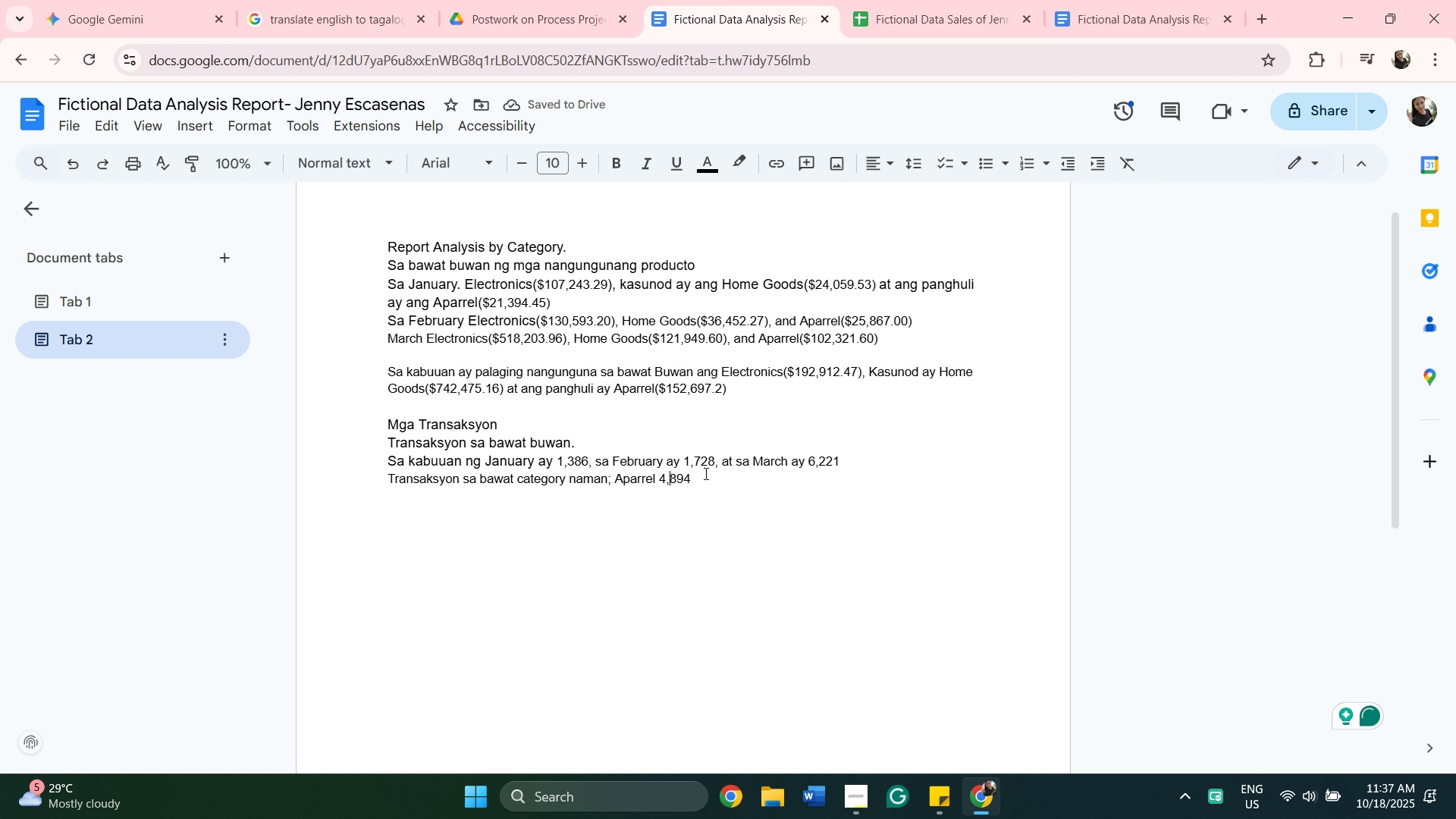 
left_click([707, 473])
 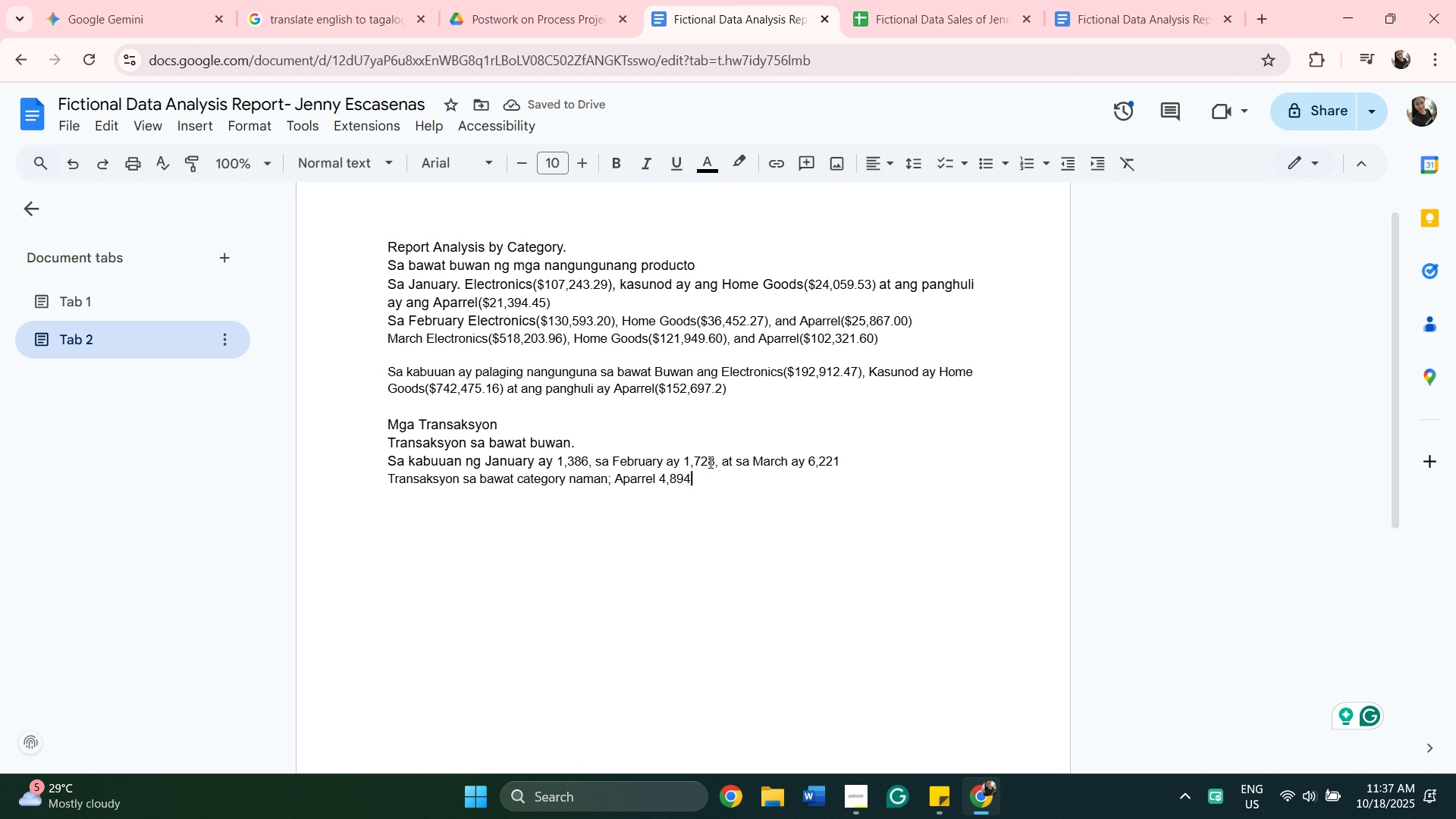 
key(Space)
 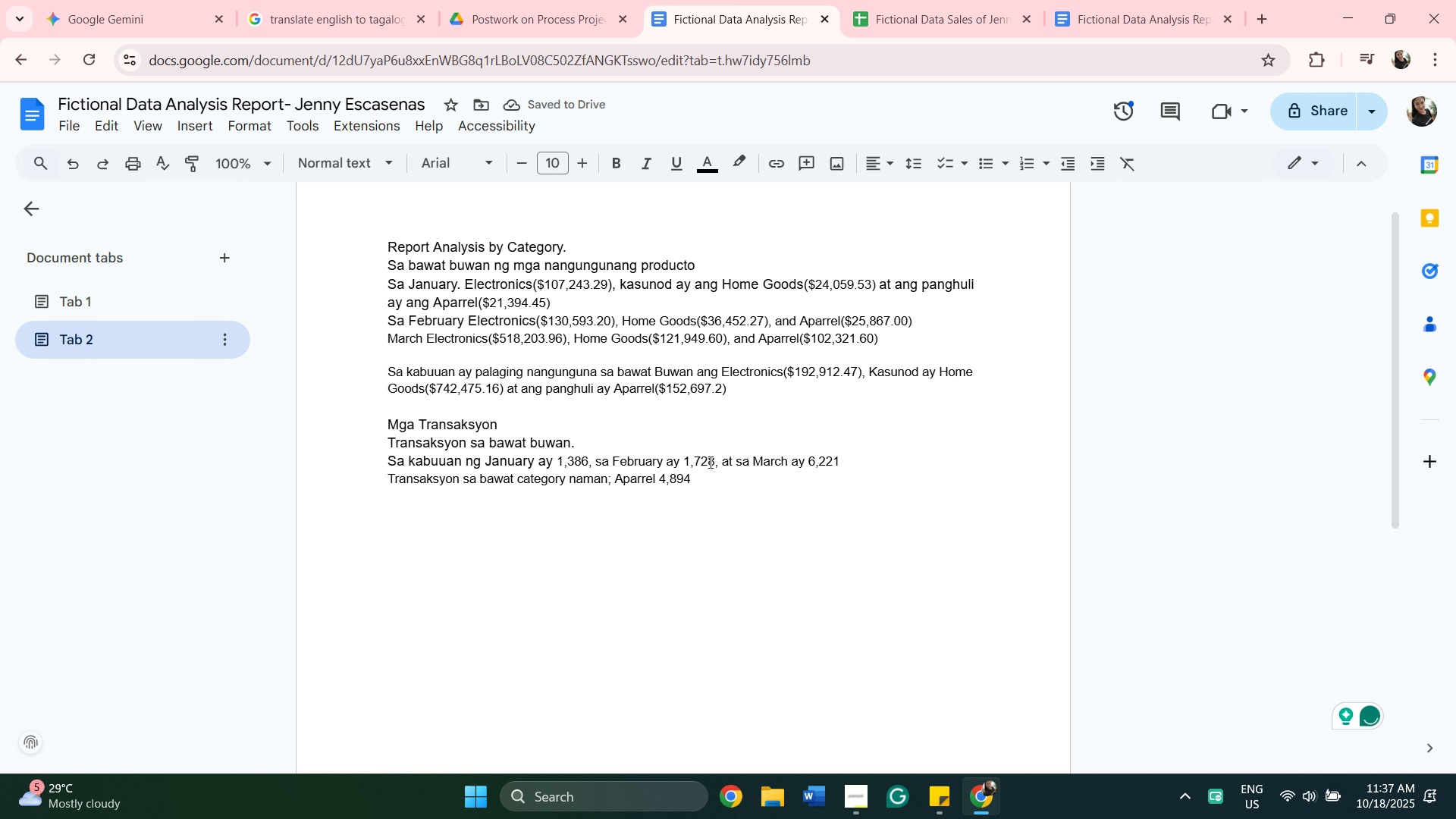 
key(Backspace)
type(, Electronics )
 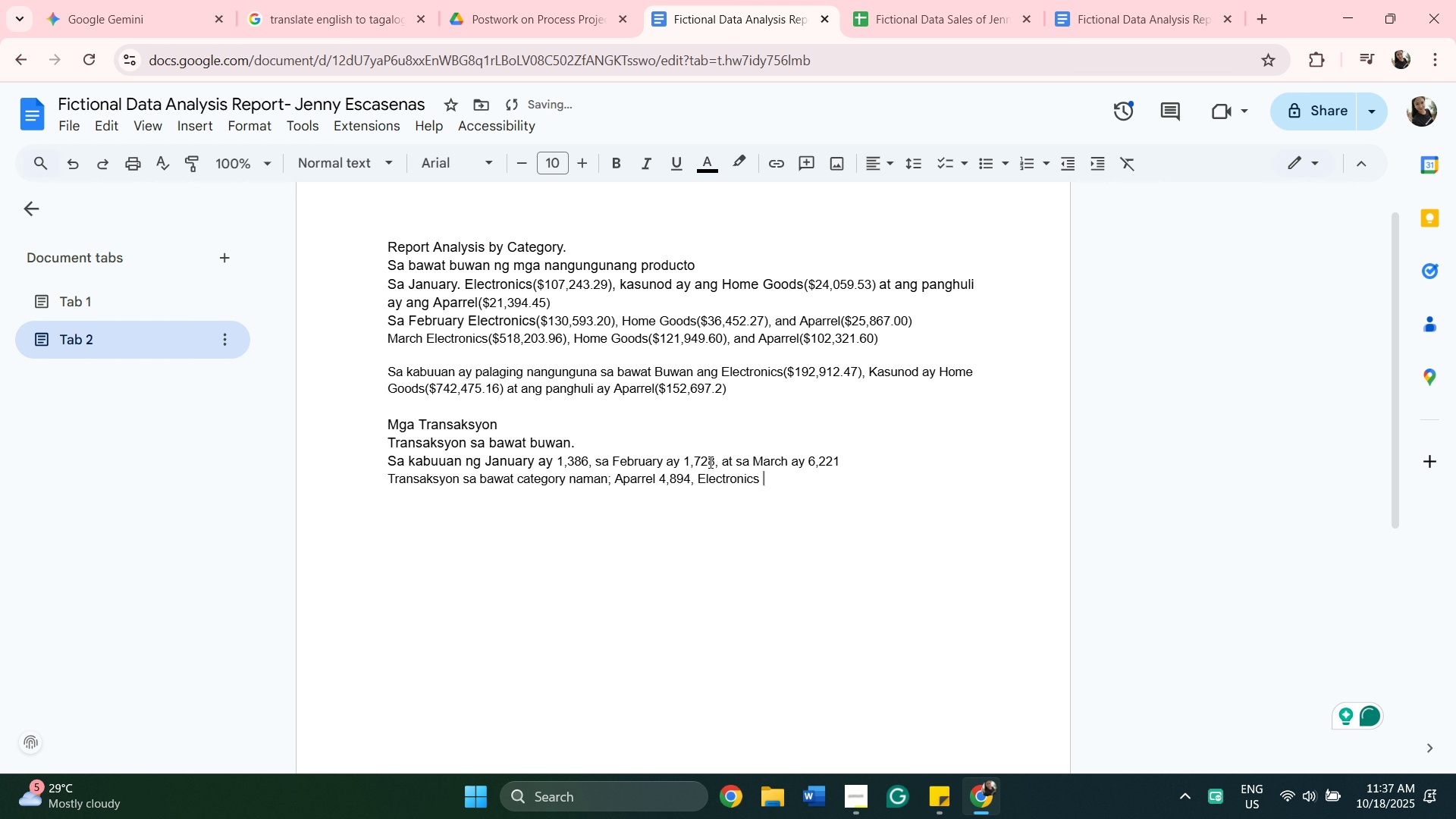 
left_click([930, 24])
 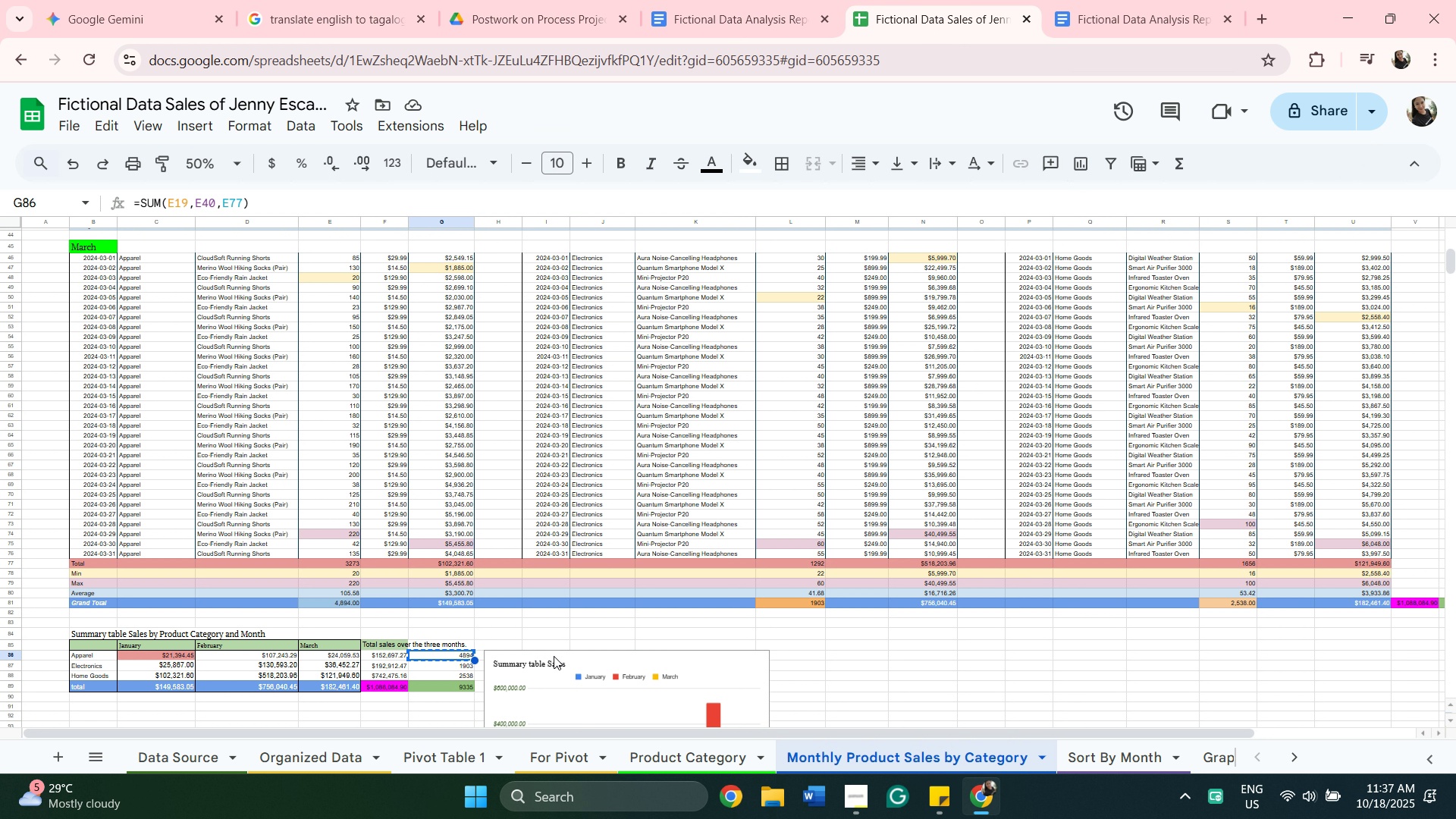 
scroll: coordinate [554, 656], scroll_direction: down, amount: 2.0
 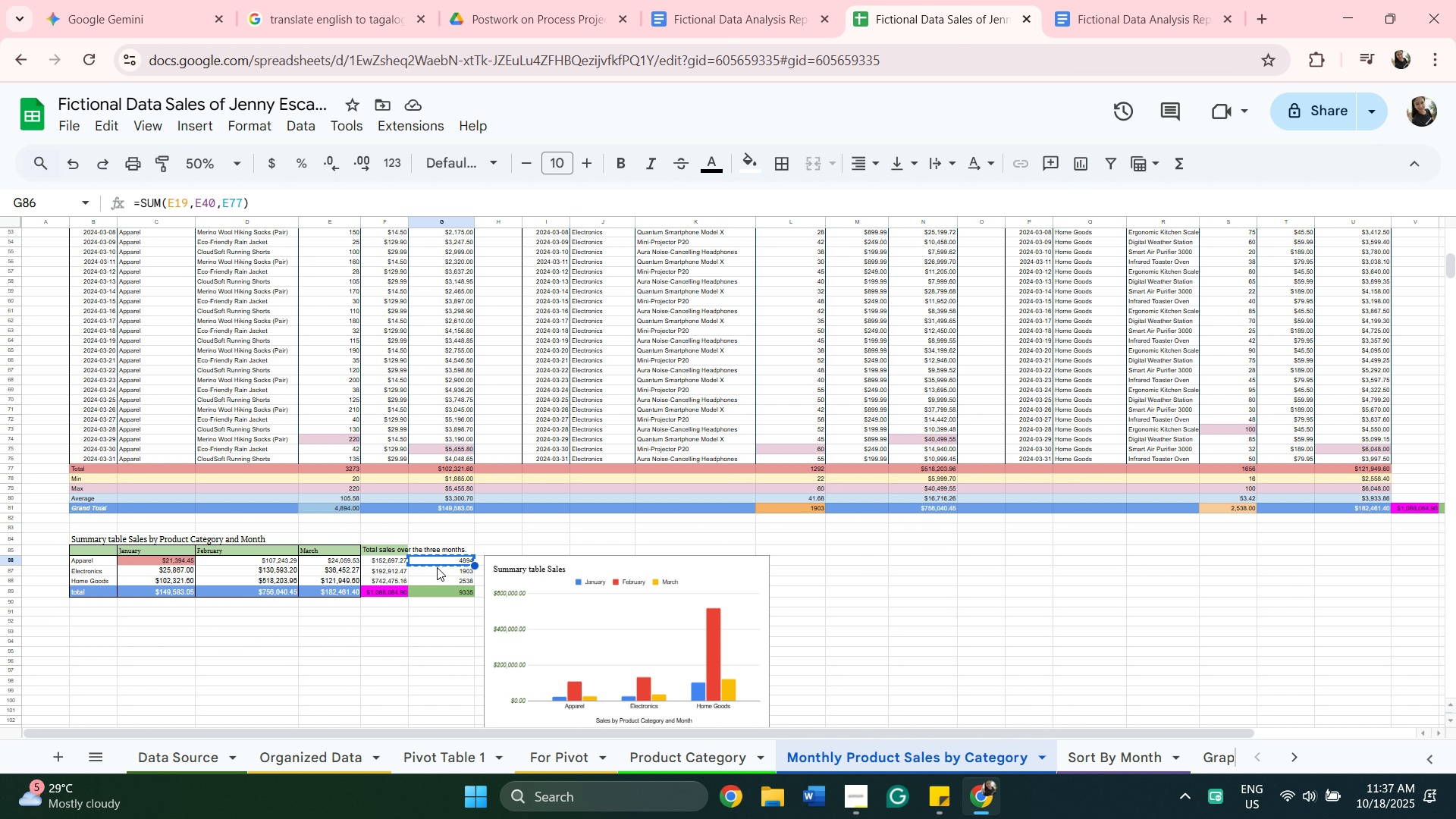 
left_click([439, 571])
 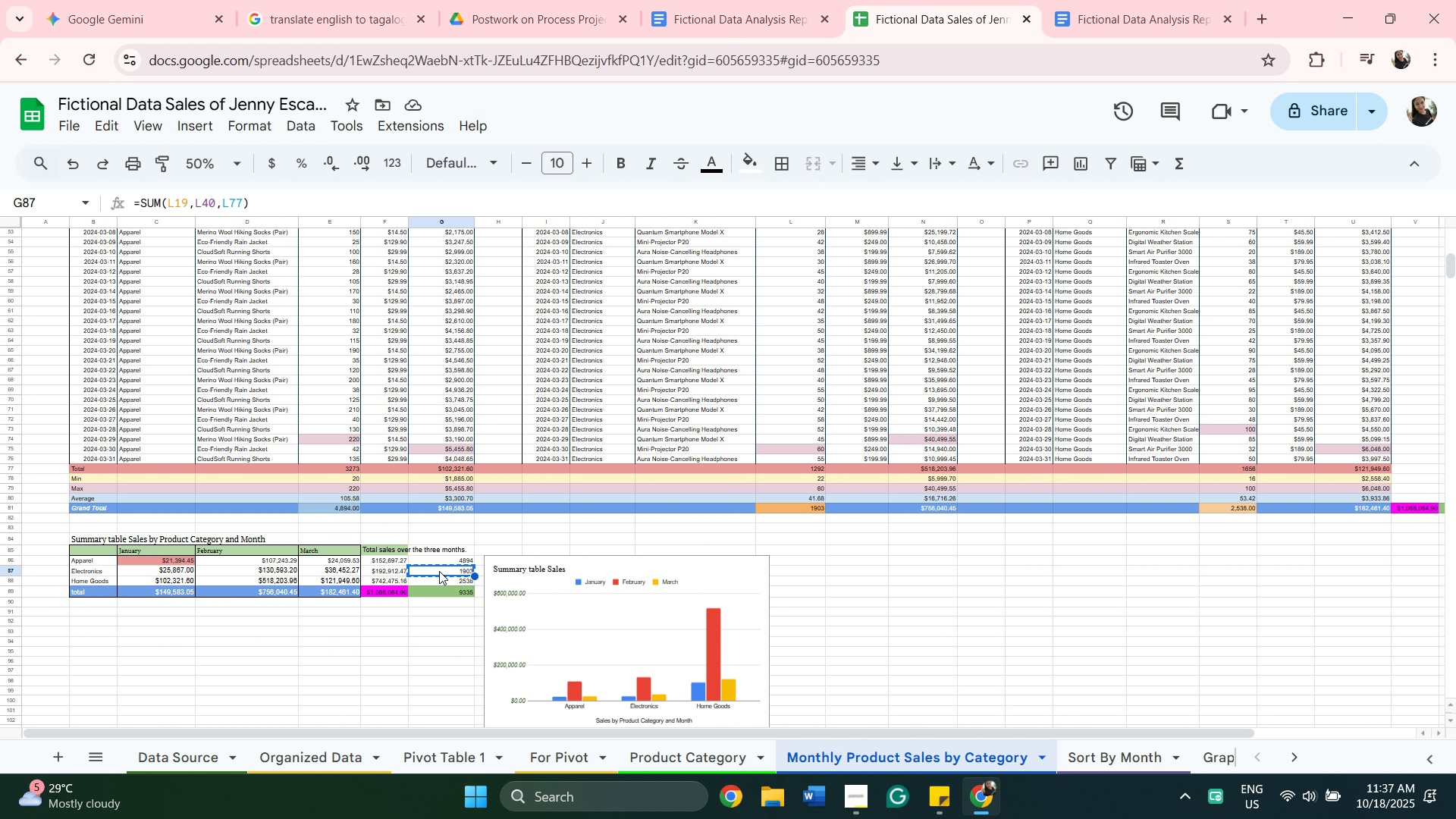 
key(Control+C)
 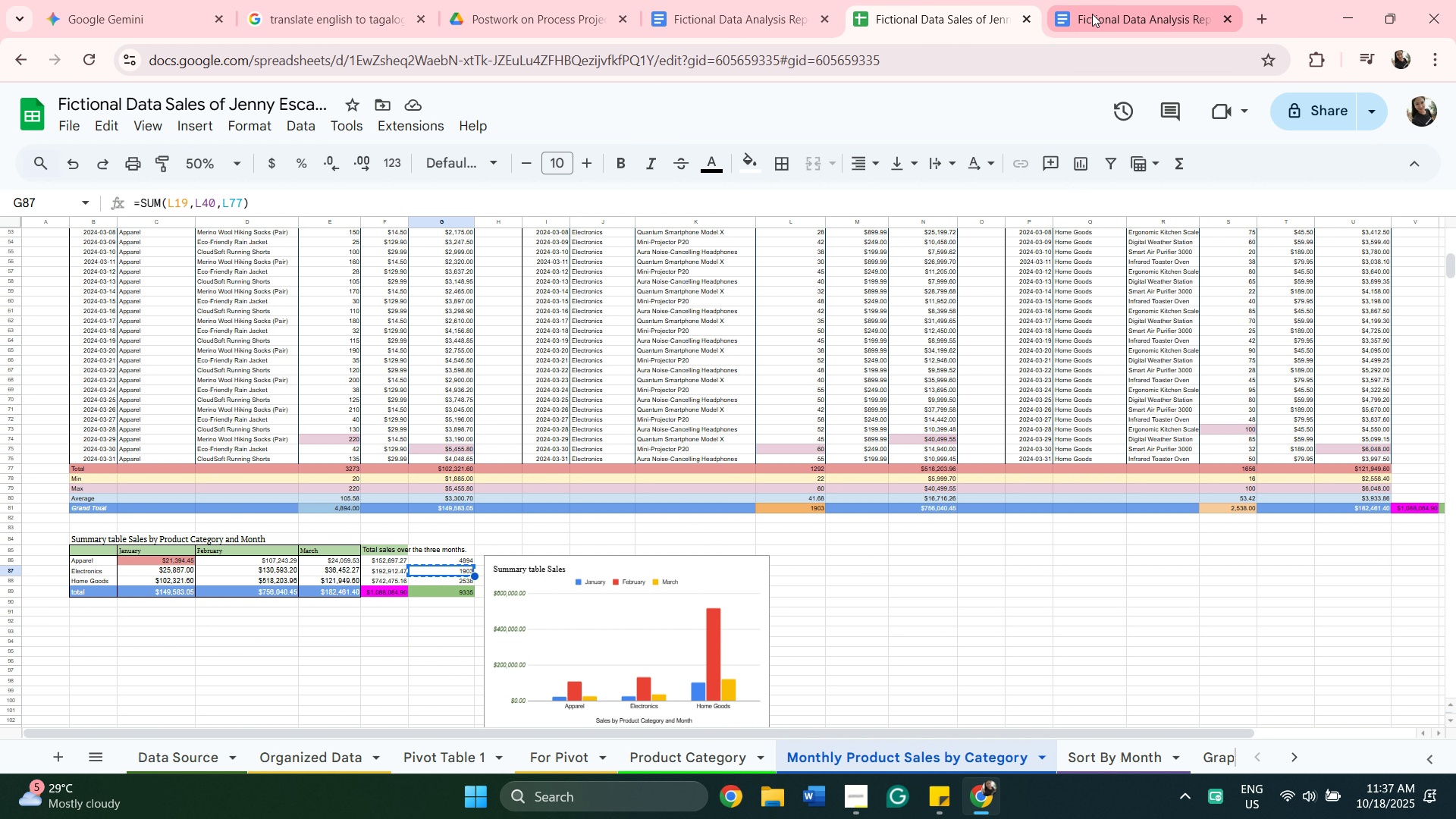 
left_click([1092, 14])
 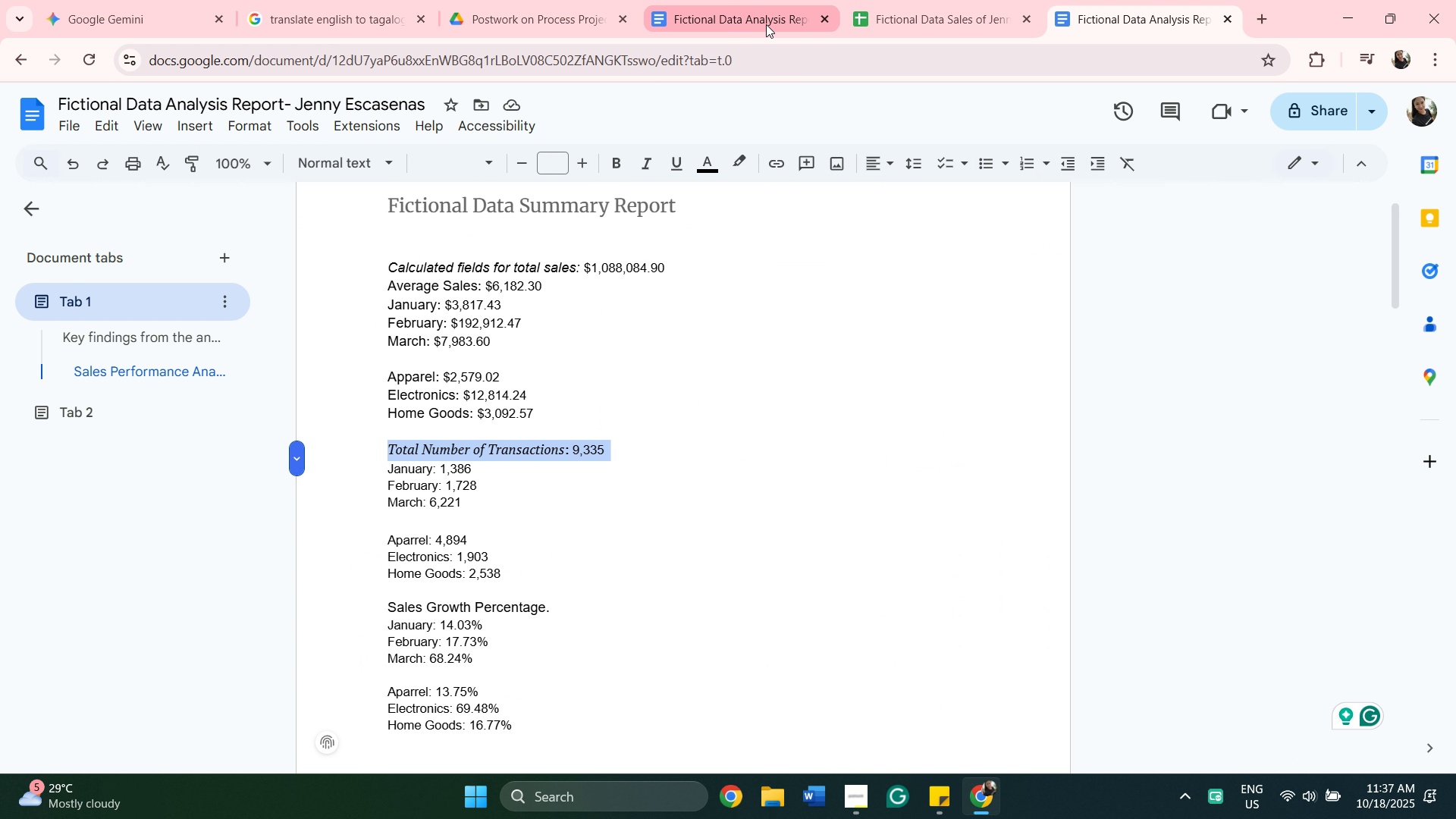 
left_click([766, 24])
 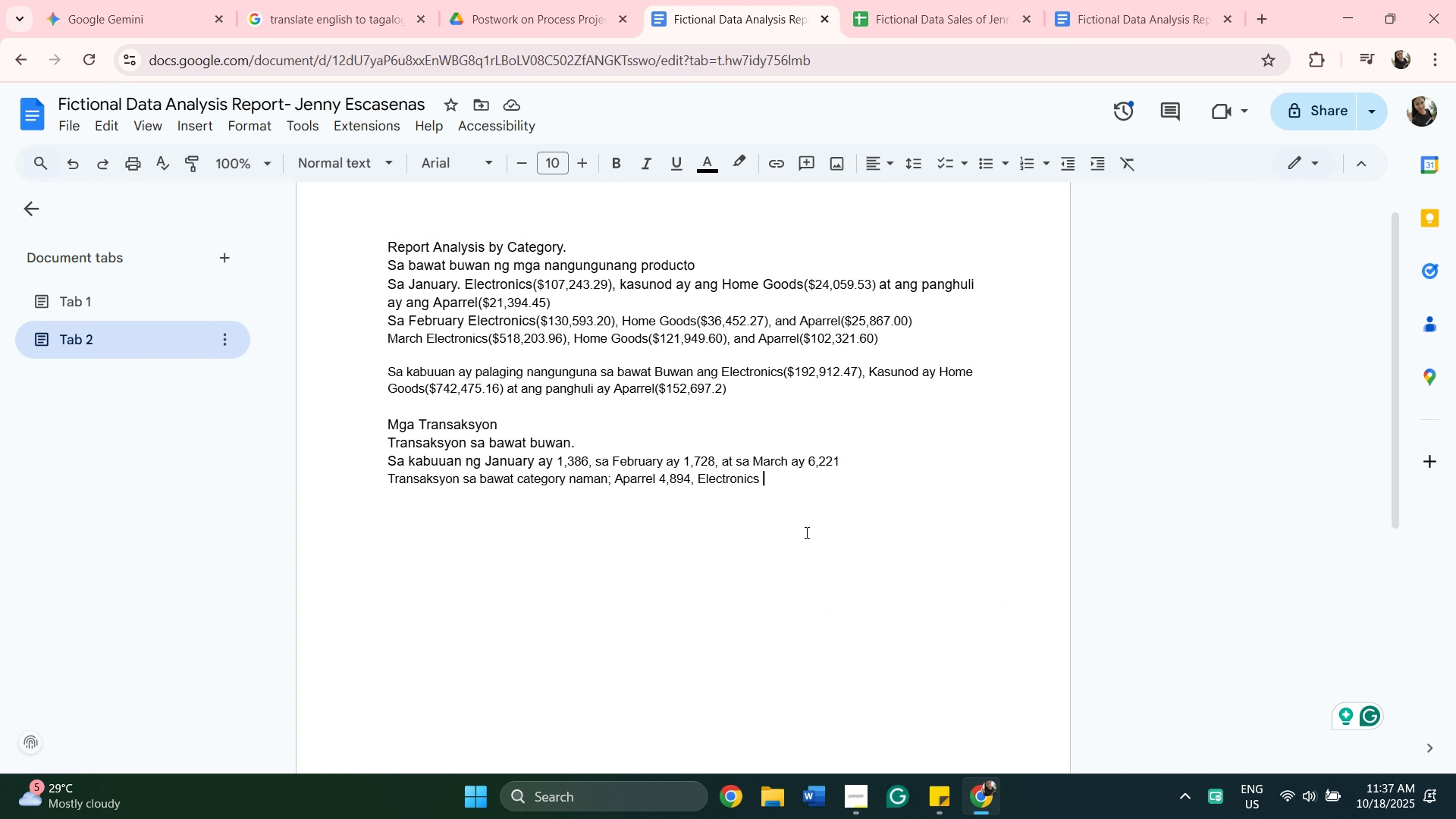 
key(Control+V)
 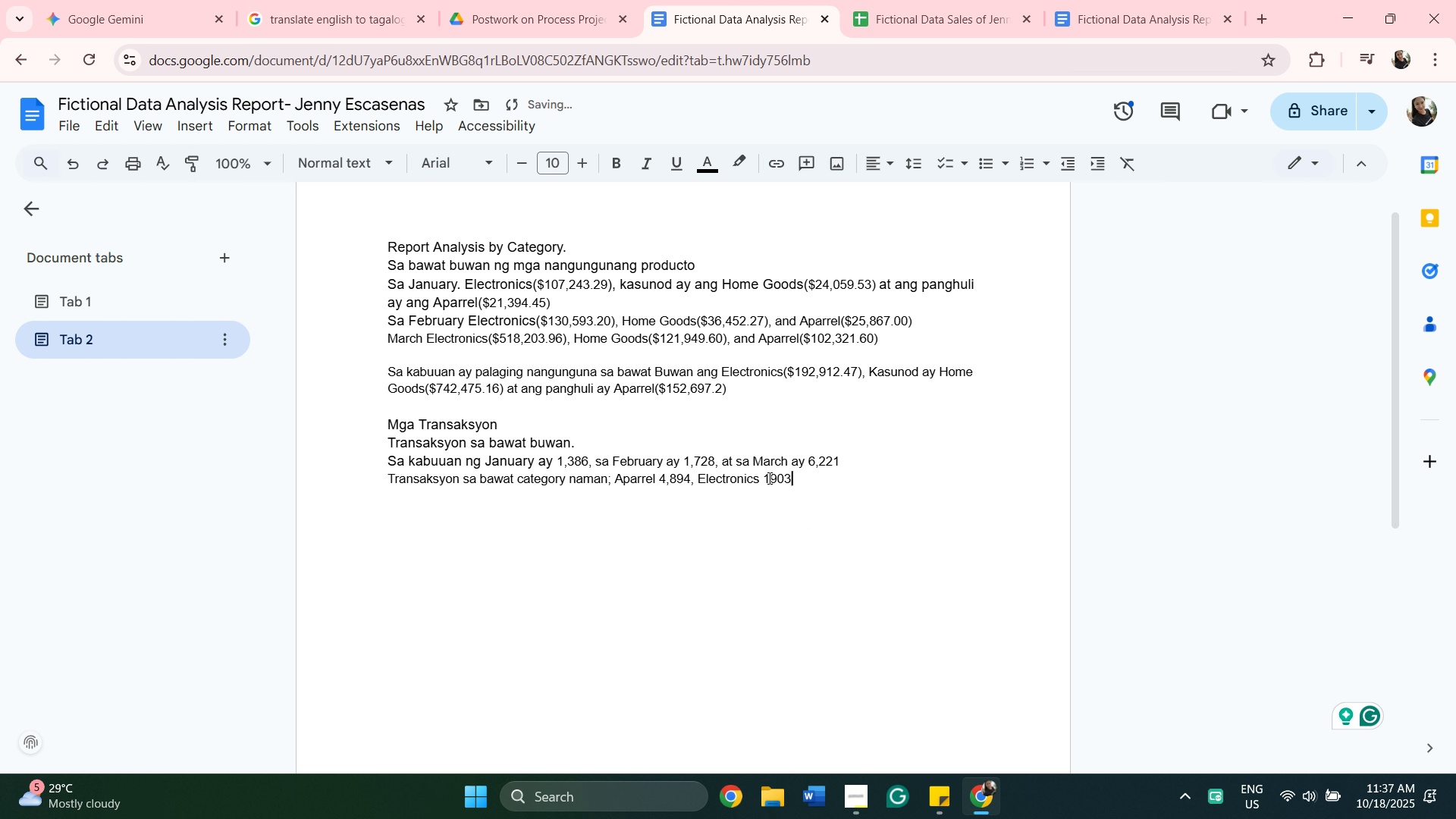 
left_click([771, 476])
 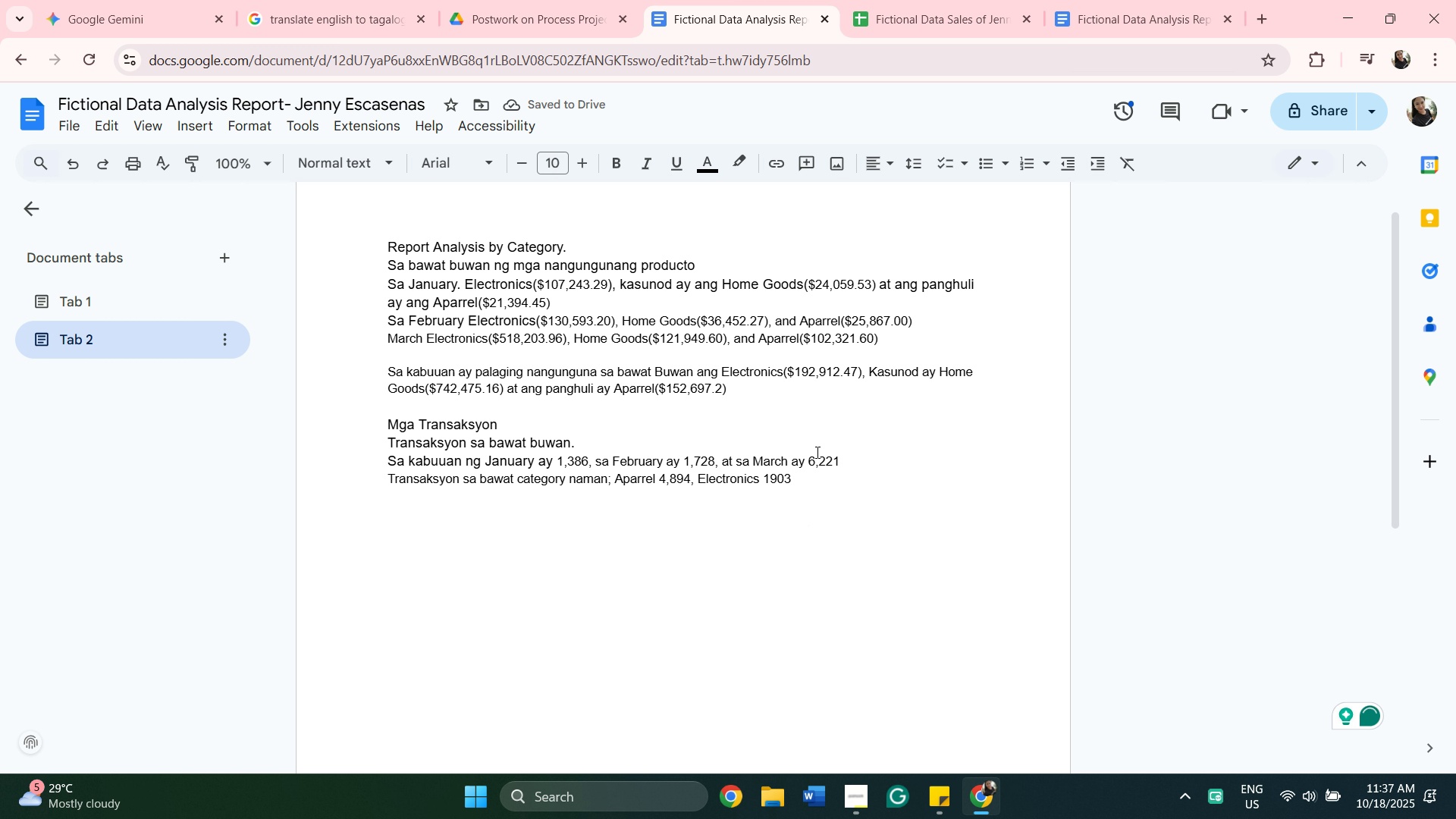 
key(Comma)
 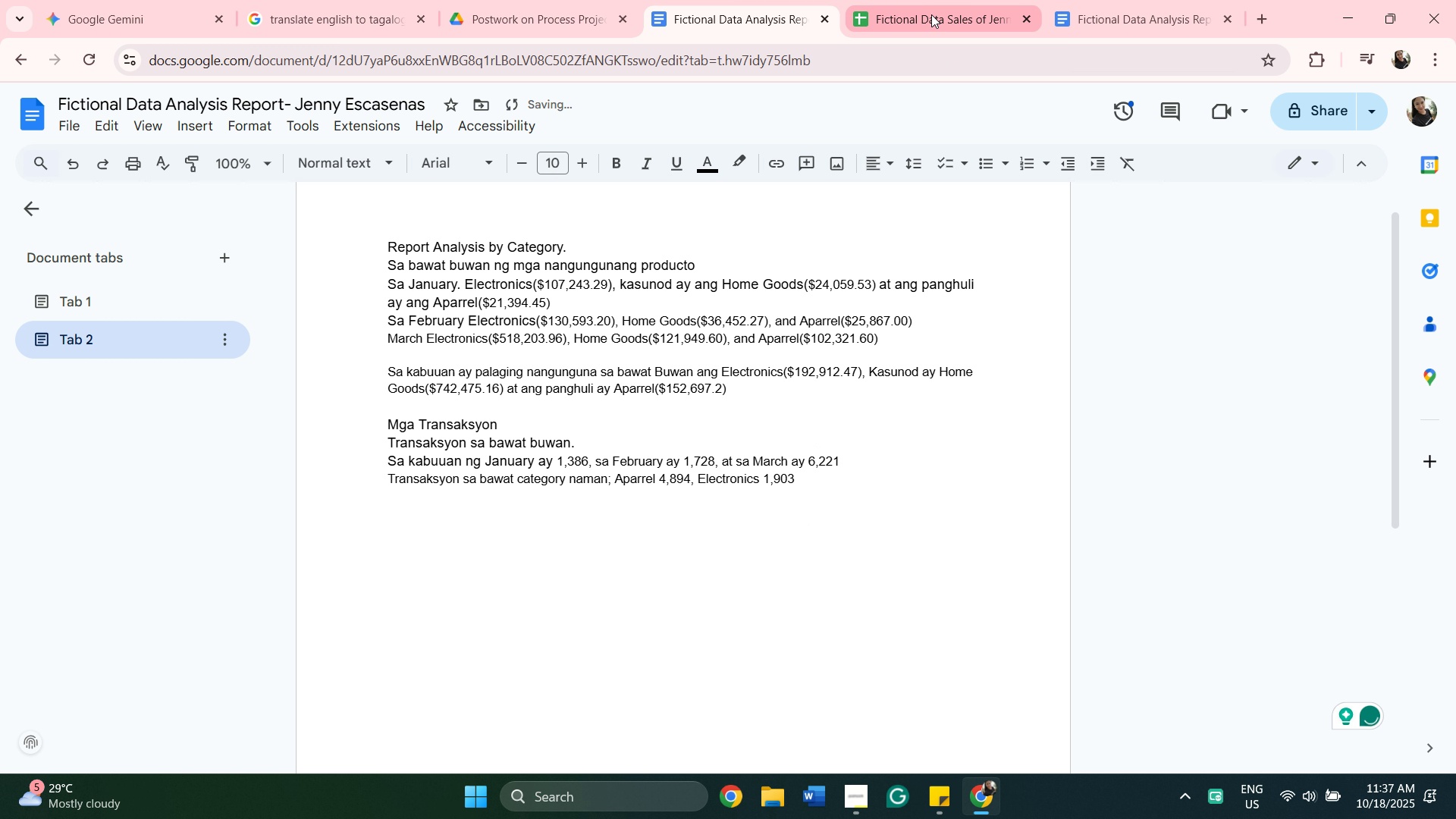 
left_click([931, 13])
 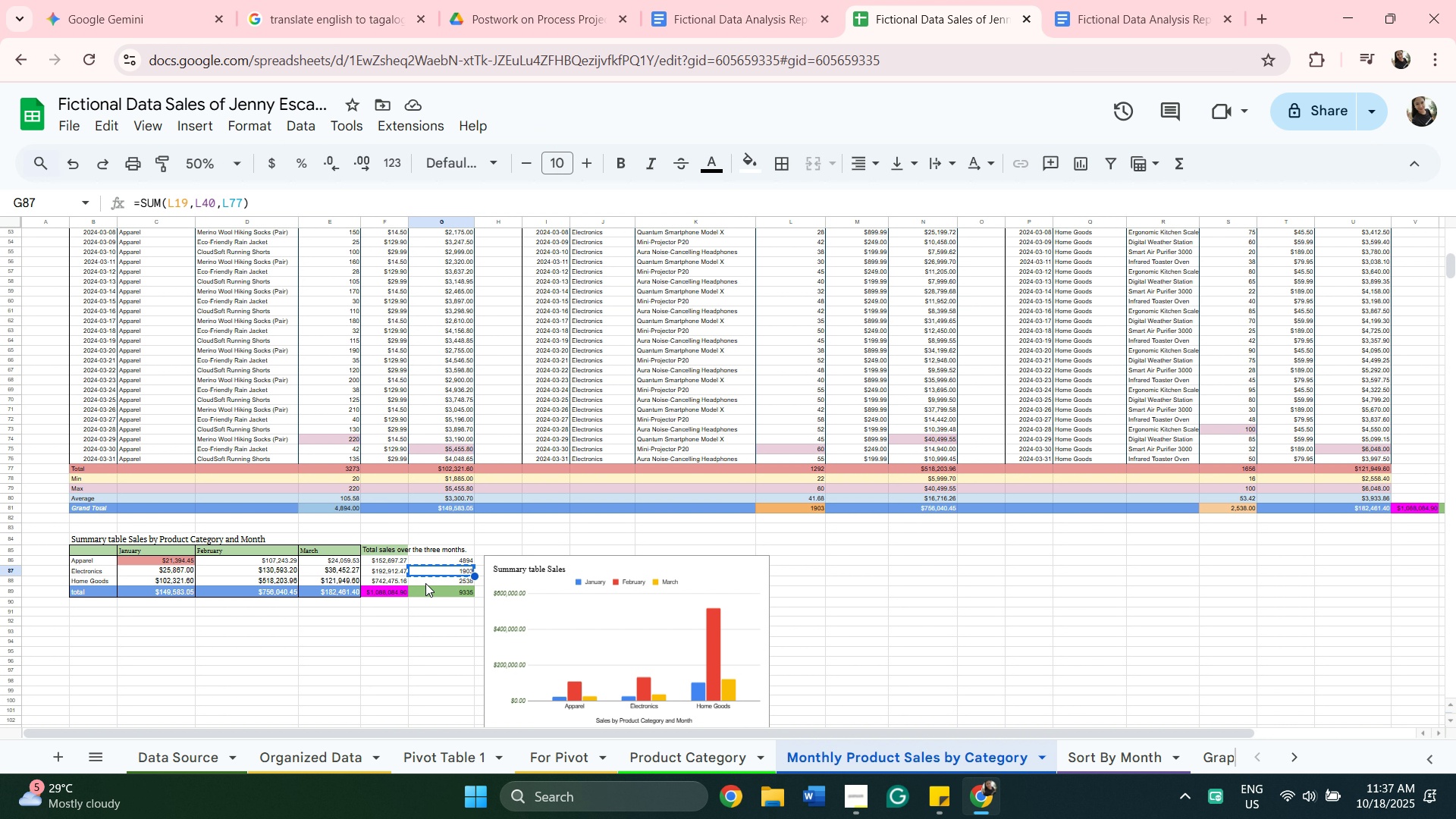 
left_click([425, 582])
 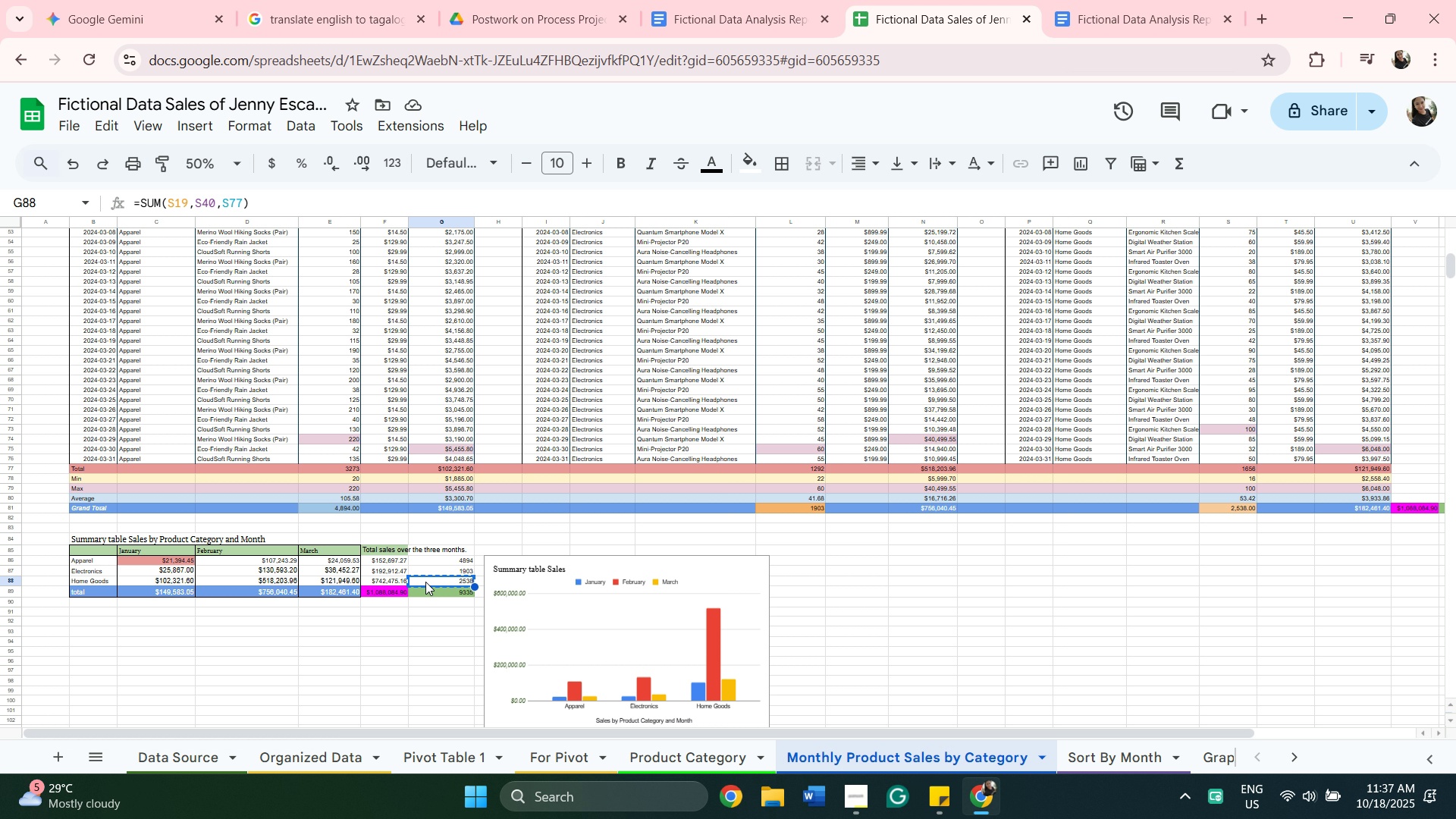 
wait(5.1)
 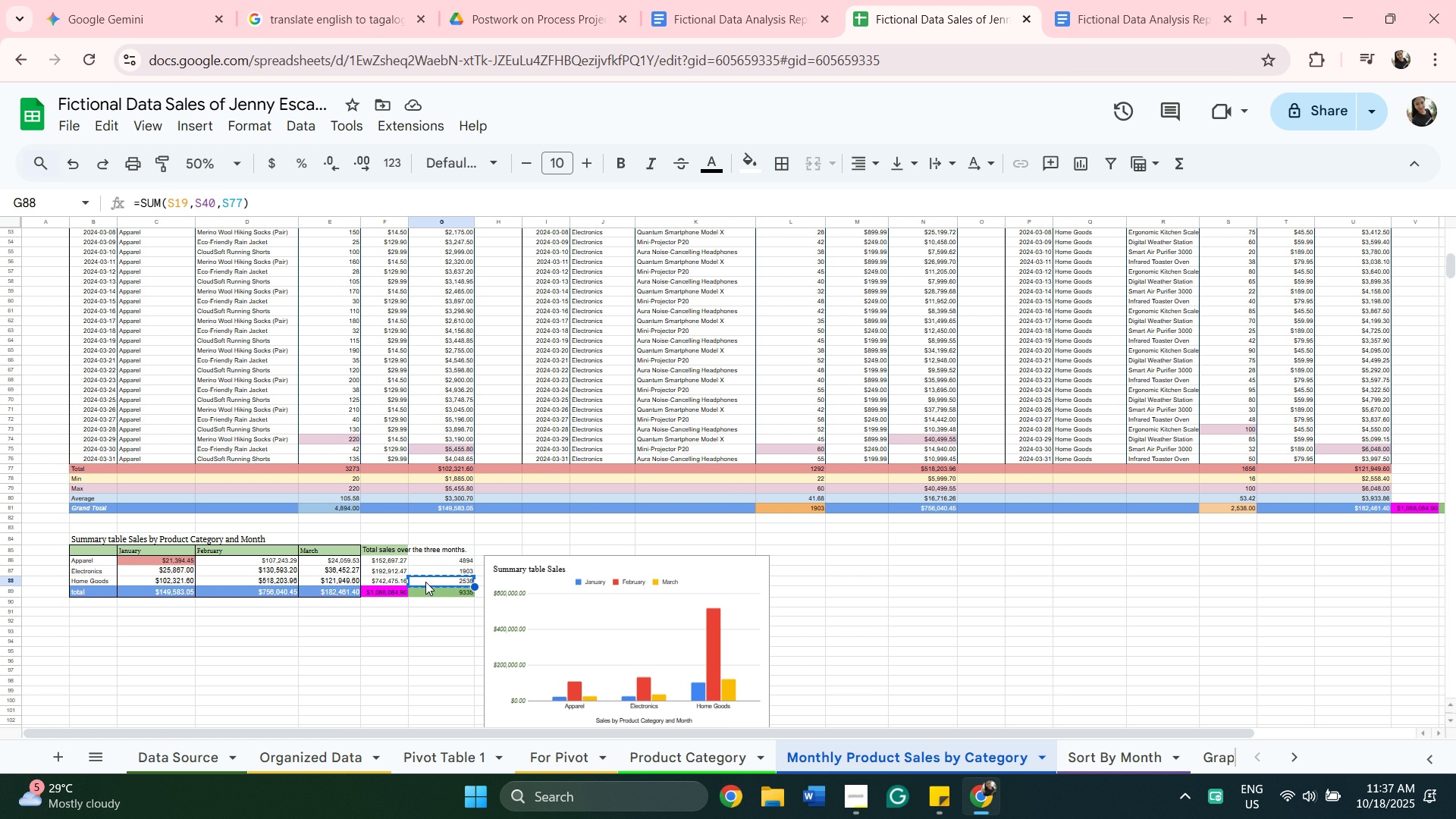 
key(Control+C)
 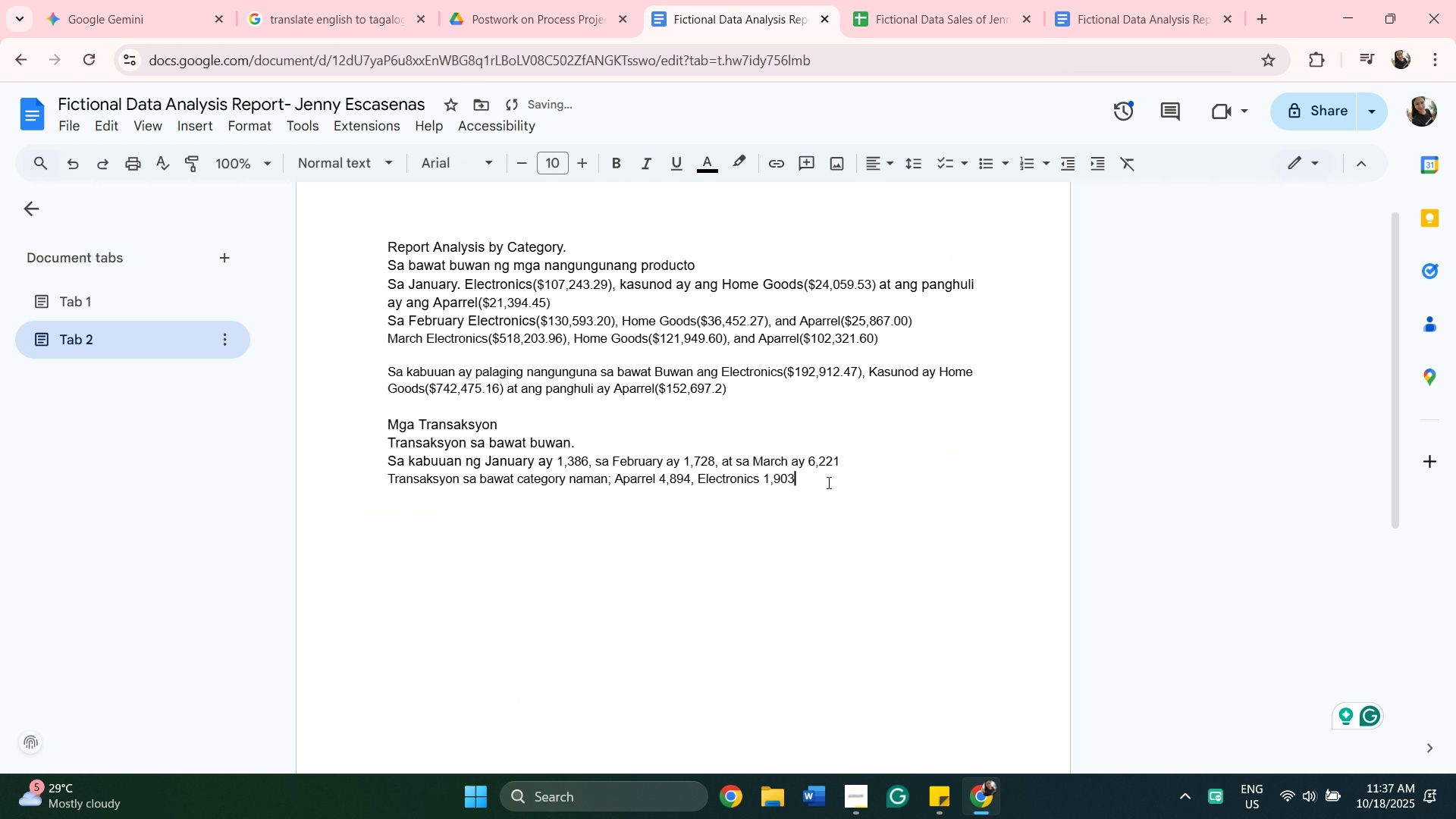 
key(Backspace)
type(, a)
key(Backspace)
type(at ang Home Goods )
 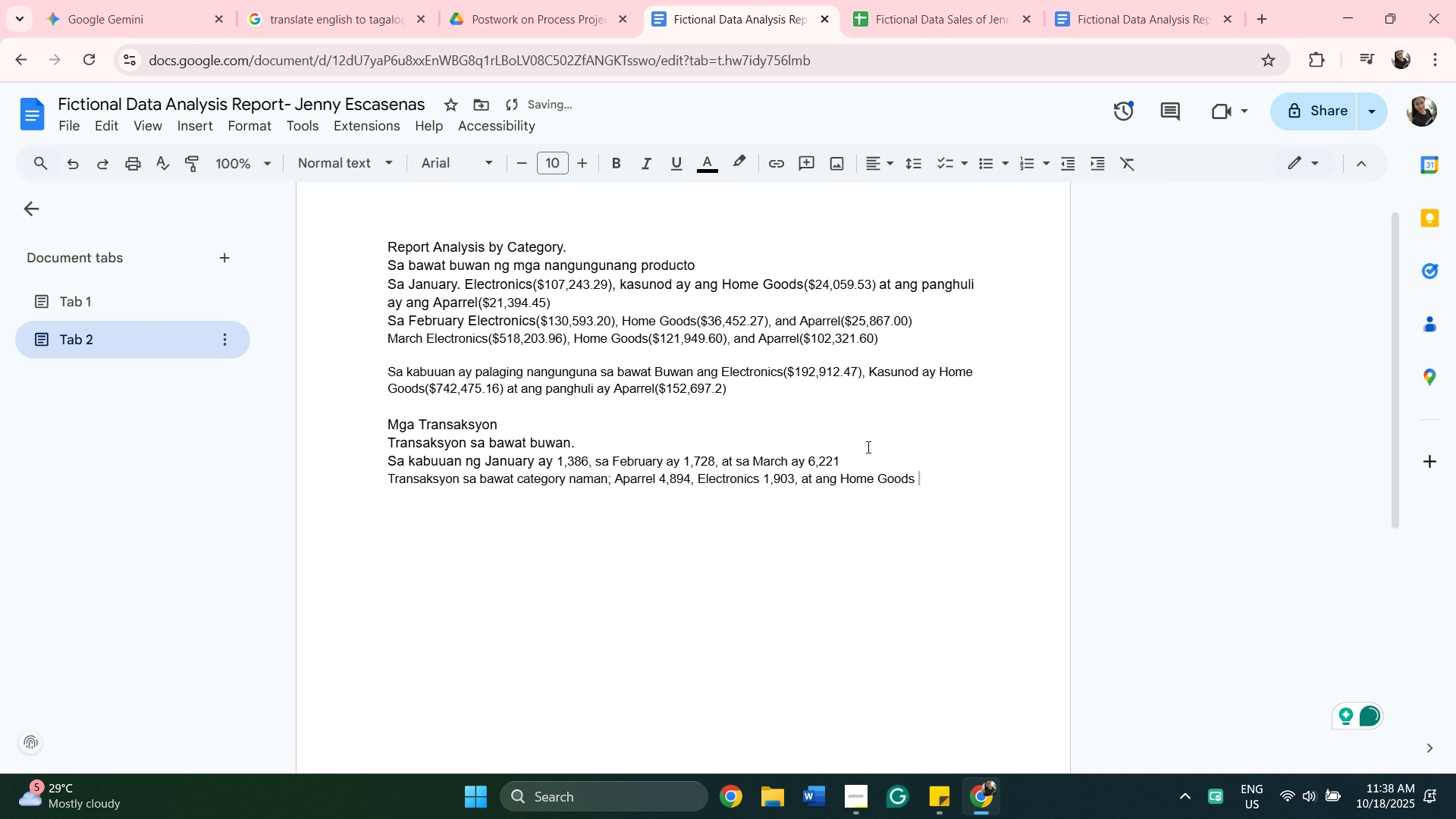 
key(Control+V)
 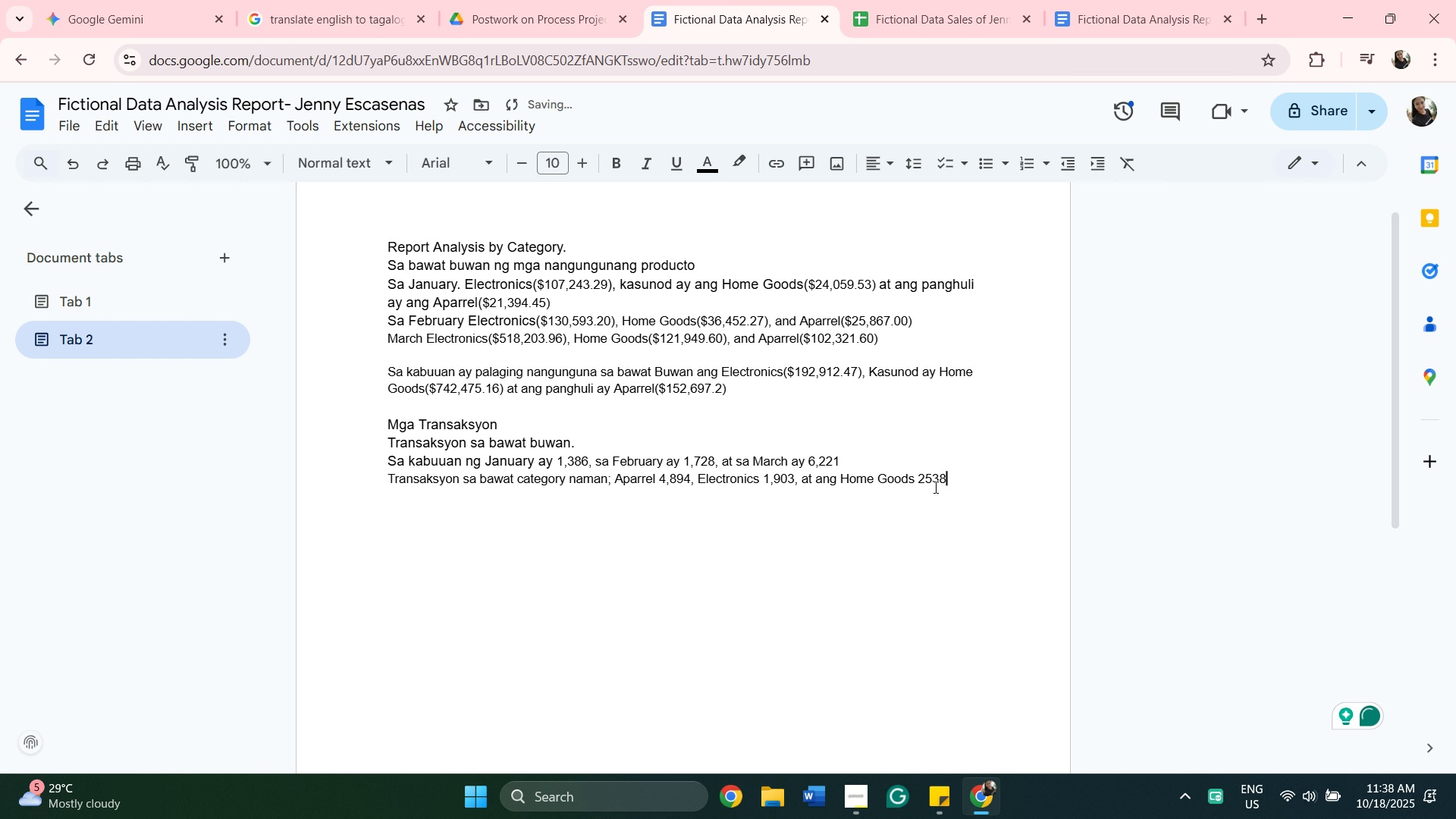 
left_click([929, 480])
 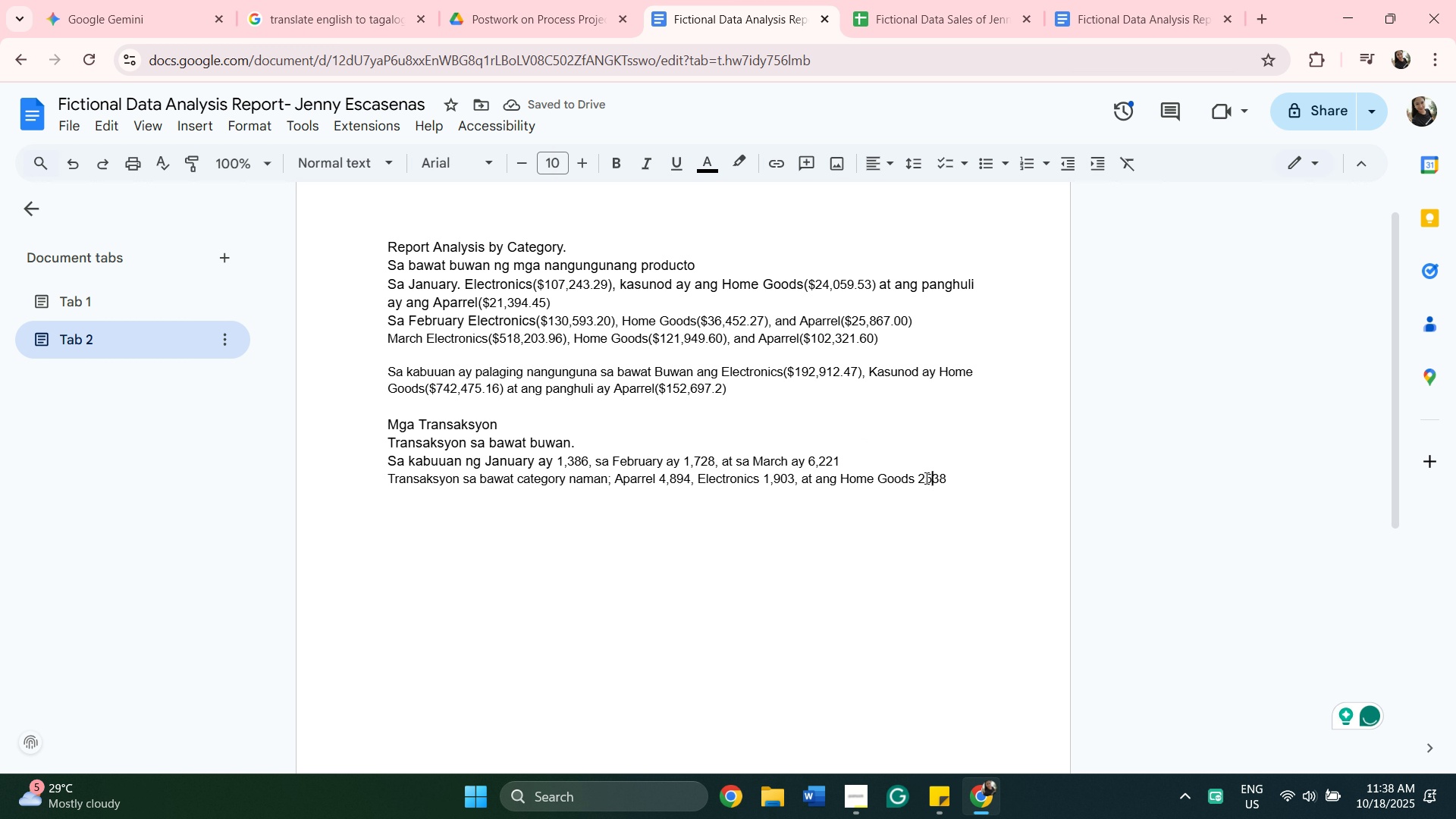 
left_click([925, 478])
 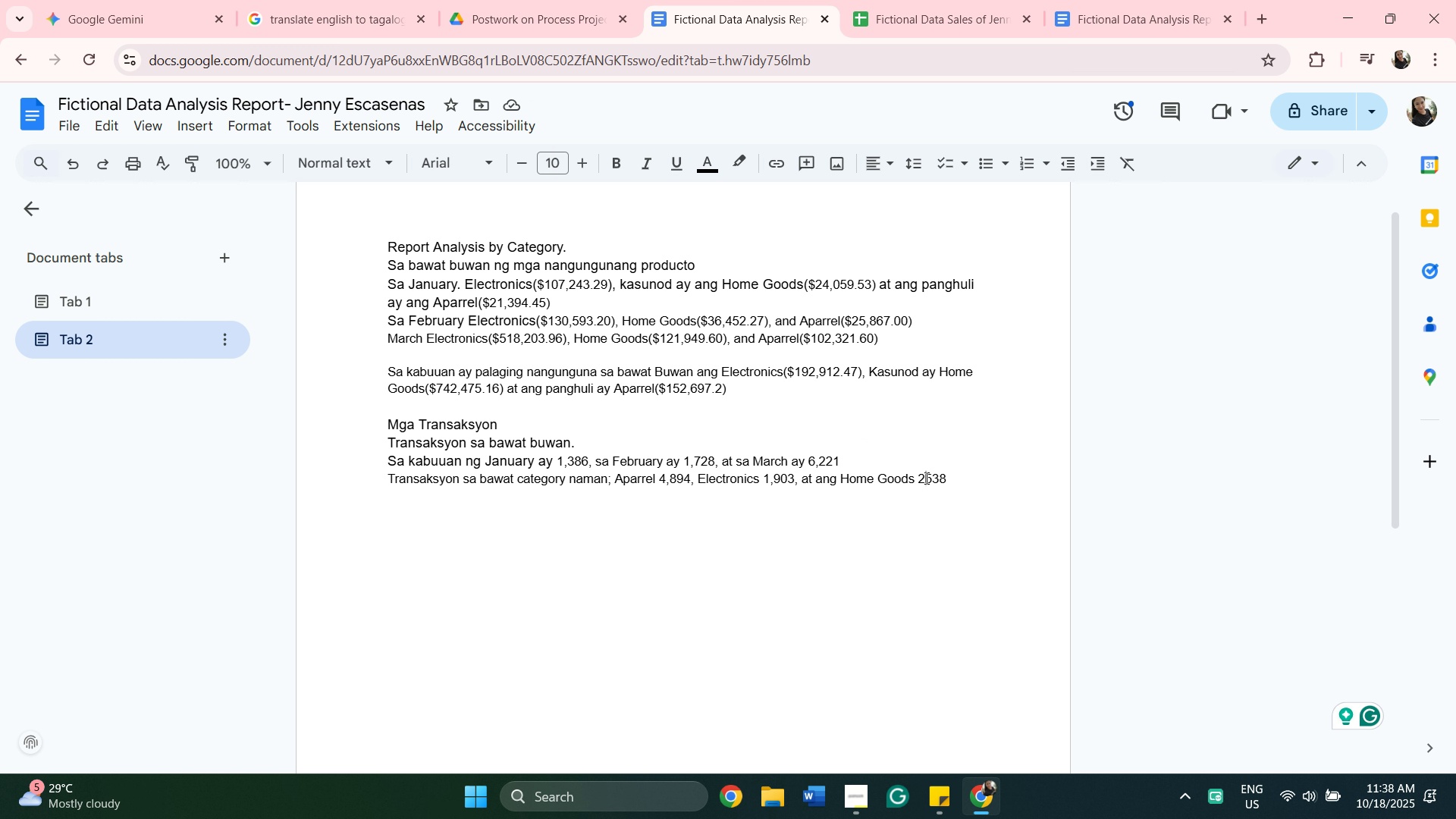 
key(Comma)
 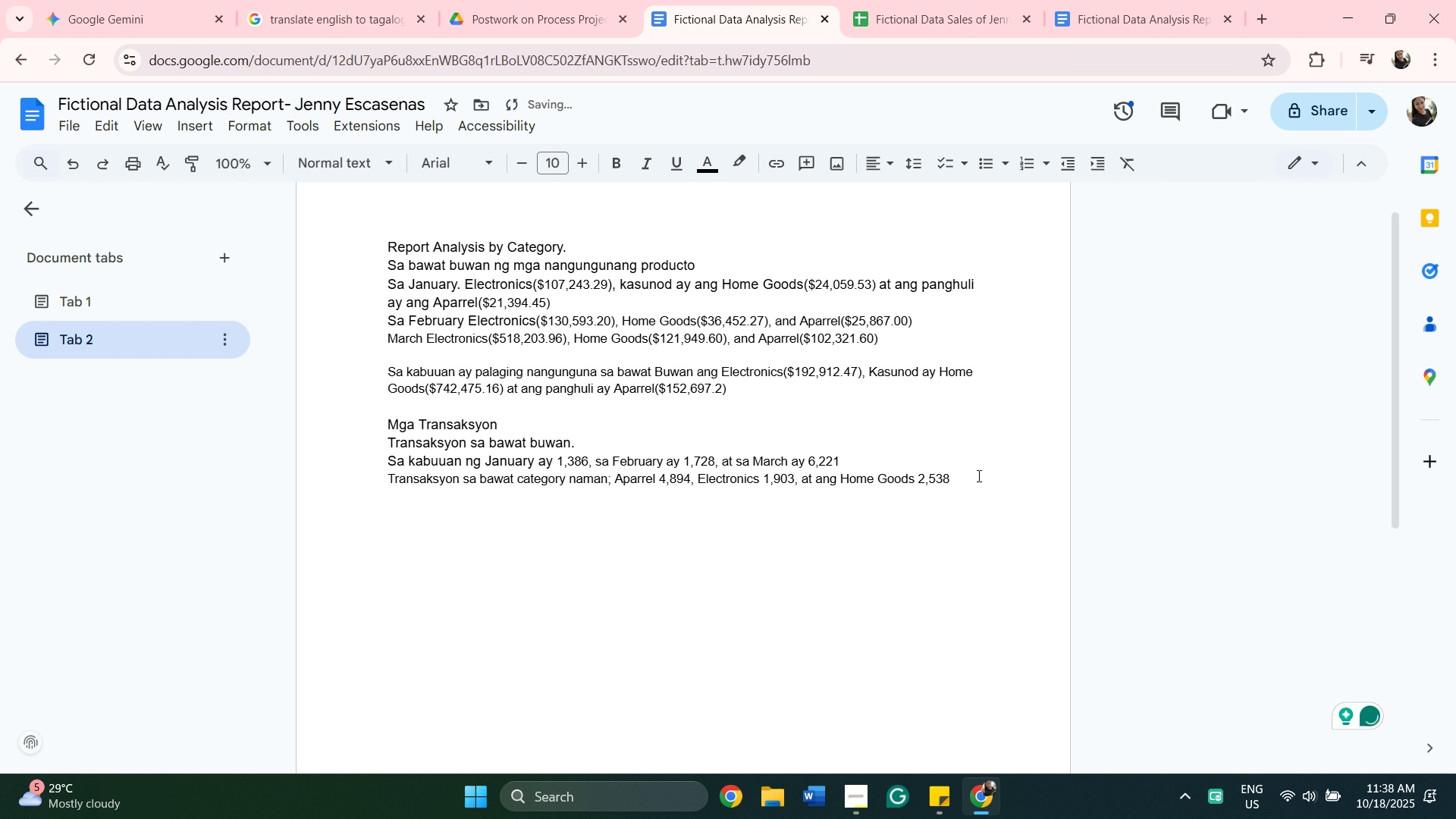 
left_click([977, 475])
 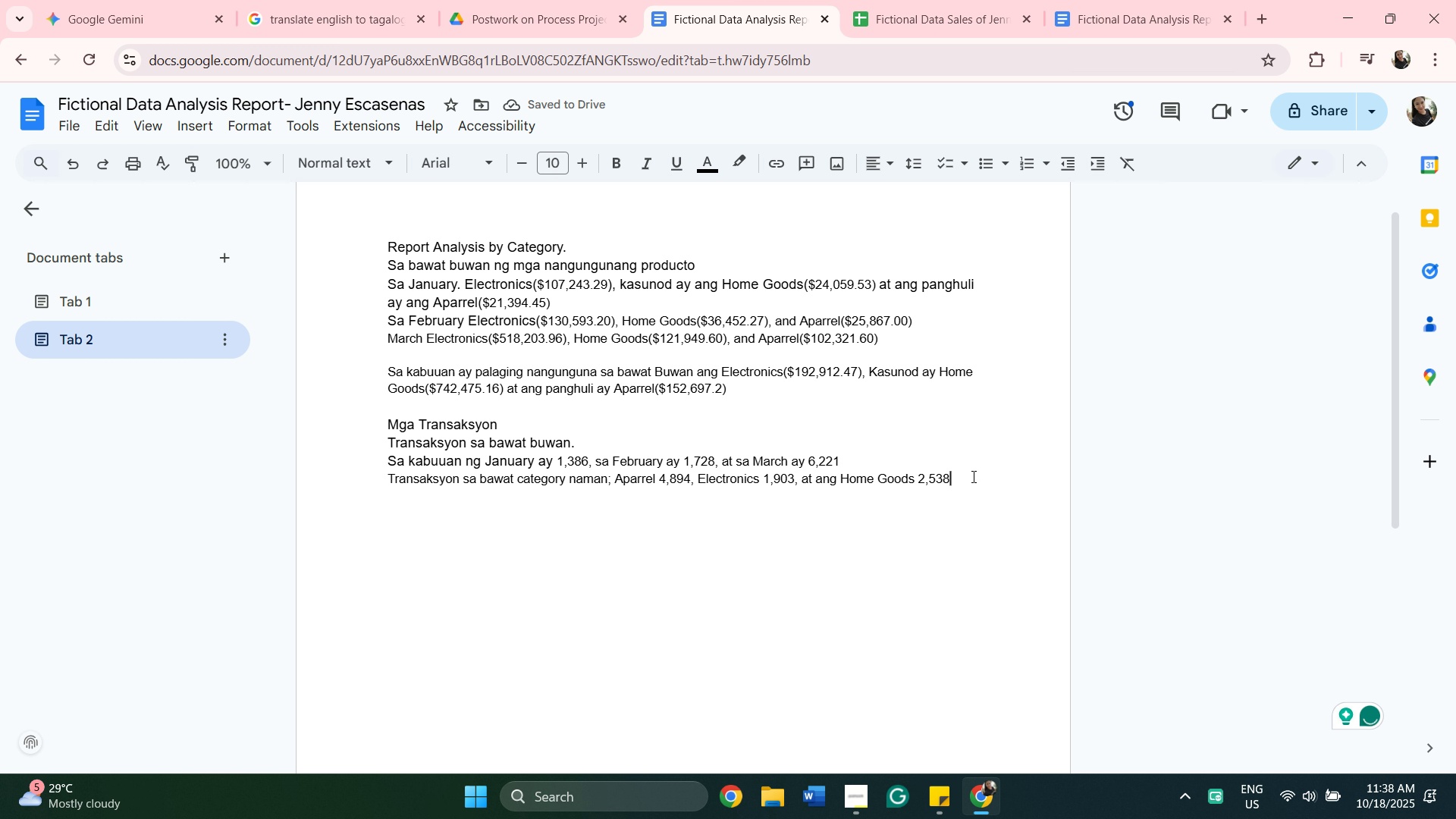 
key(Enter)
 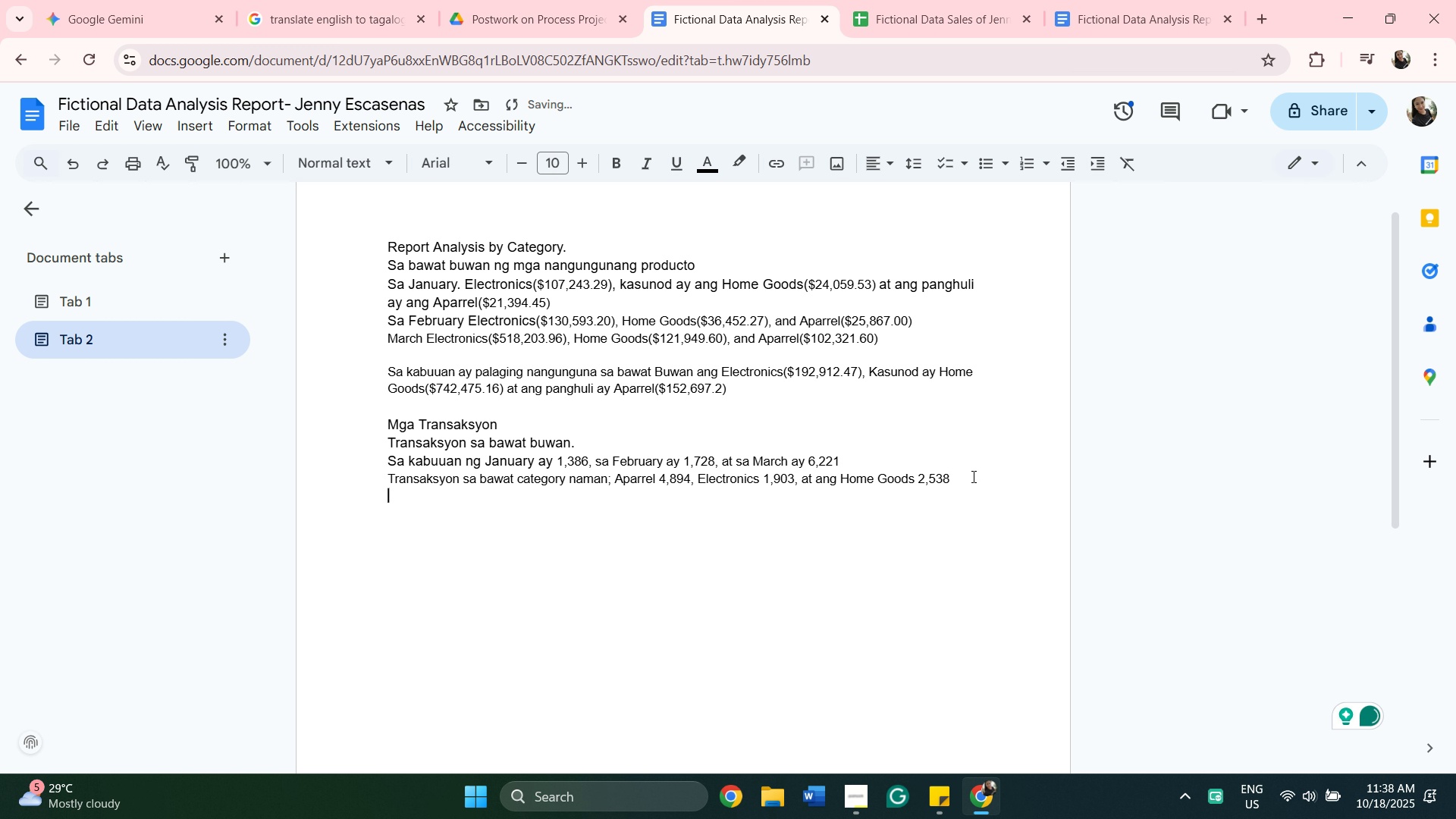 
key(Enter)
 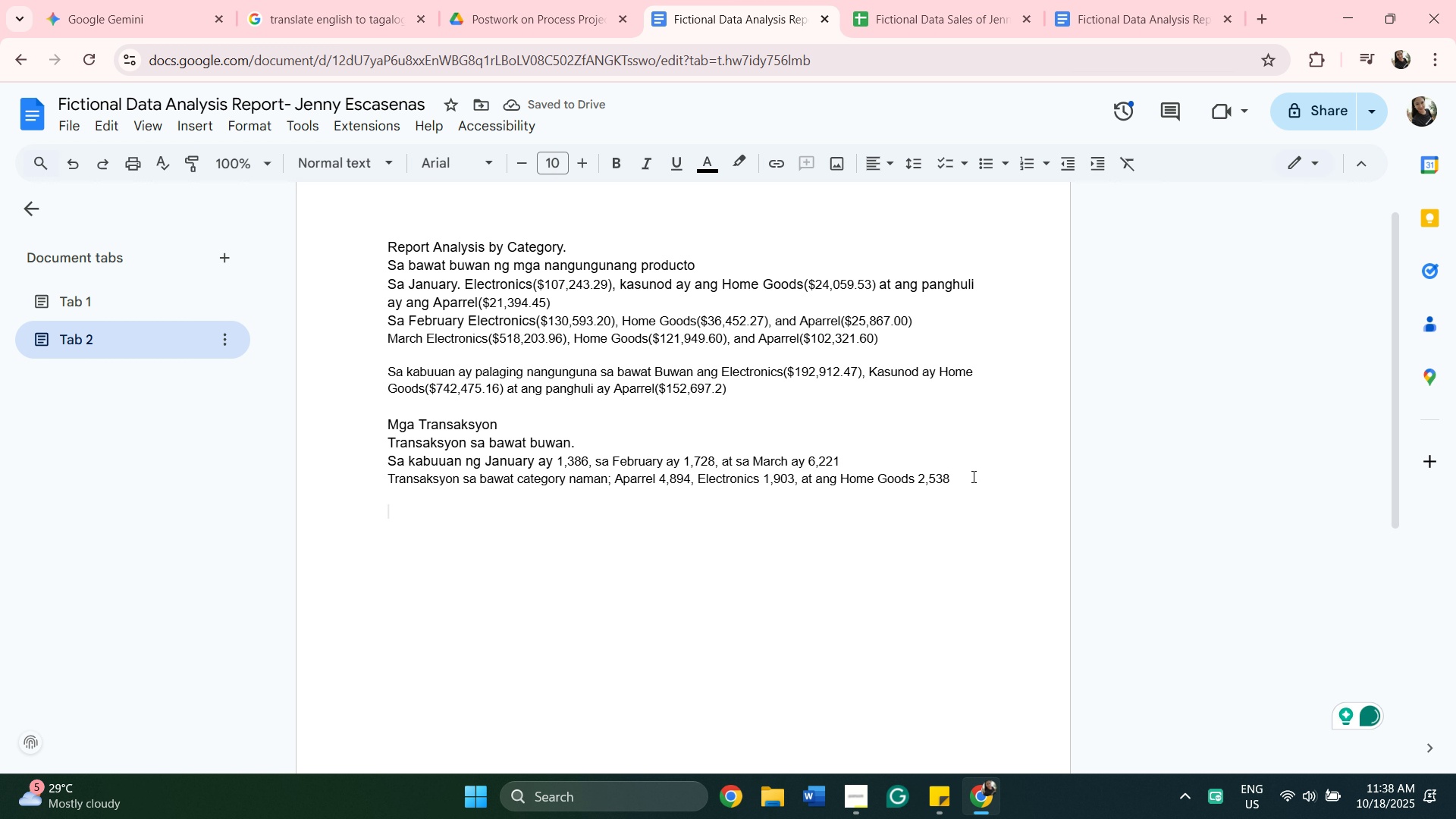 
hold_key(key=ShiftLeft, duration=0.76)
 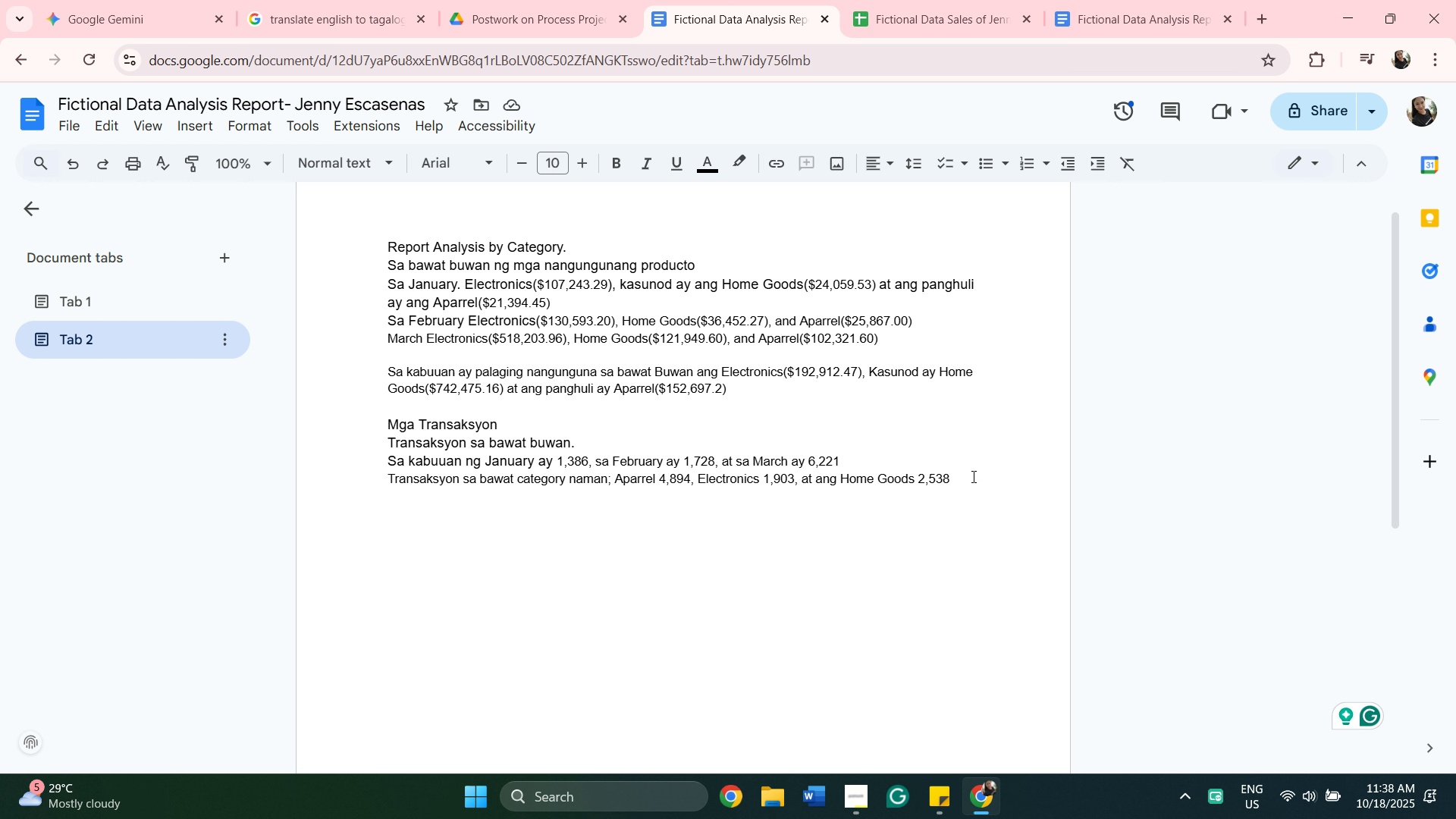 
type(Sa dami ng transaksyon mas mangunguna ang )
 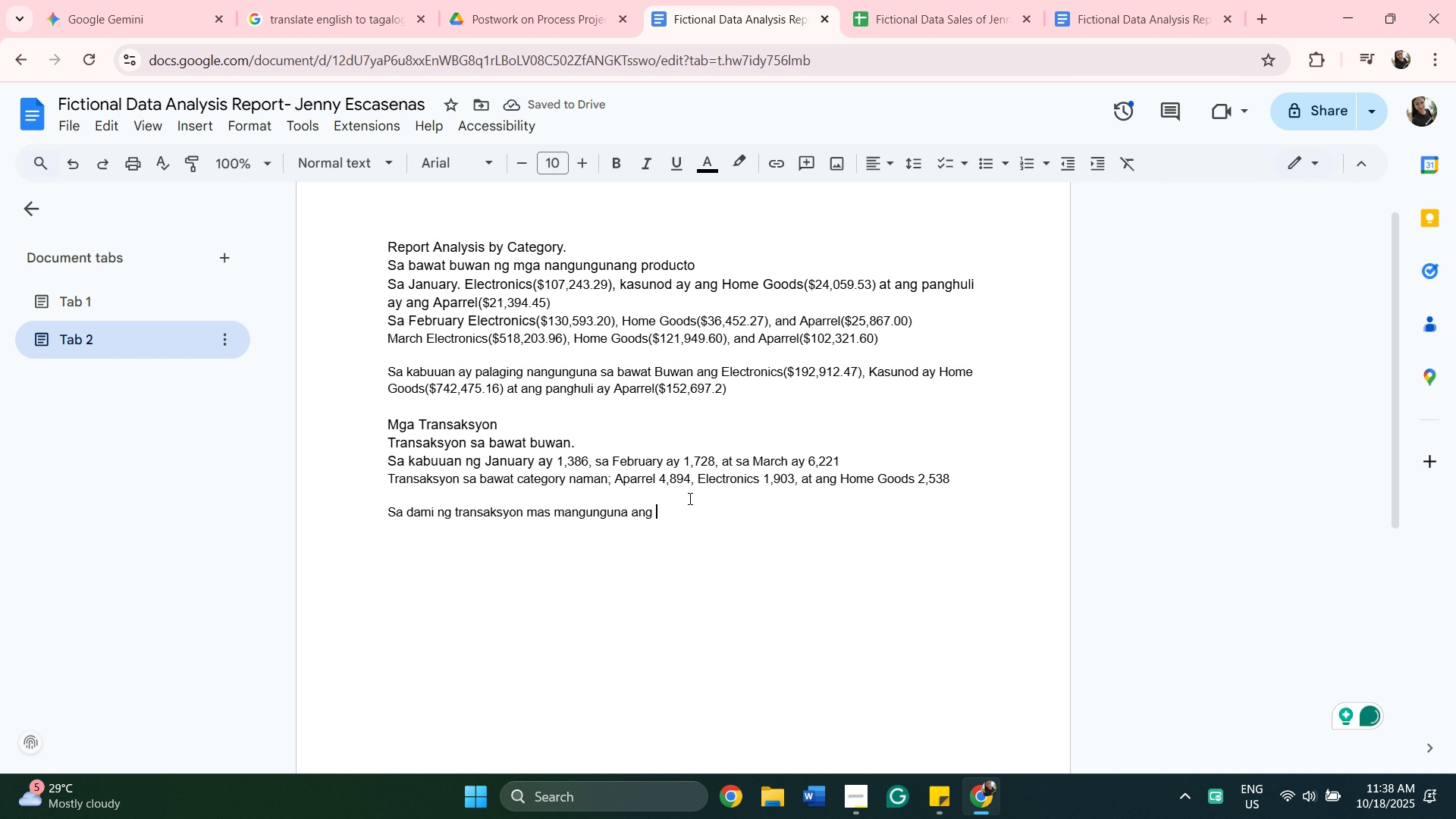 
type(Aparrel)
 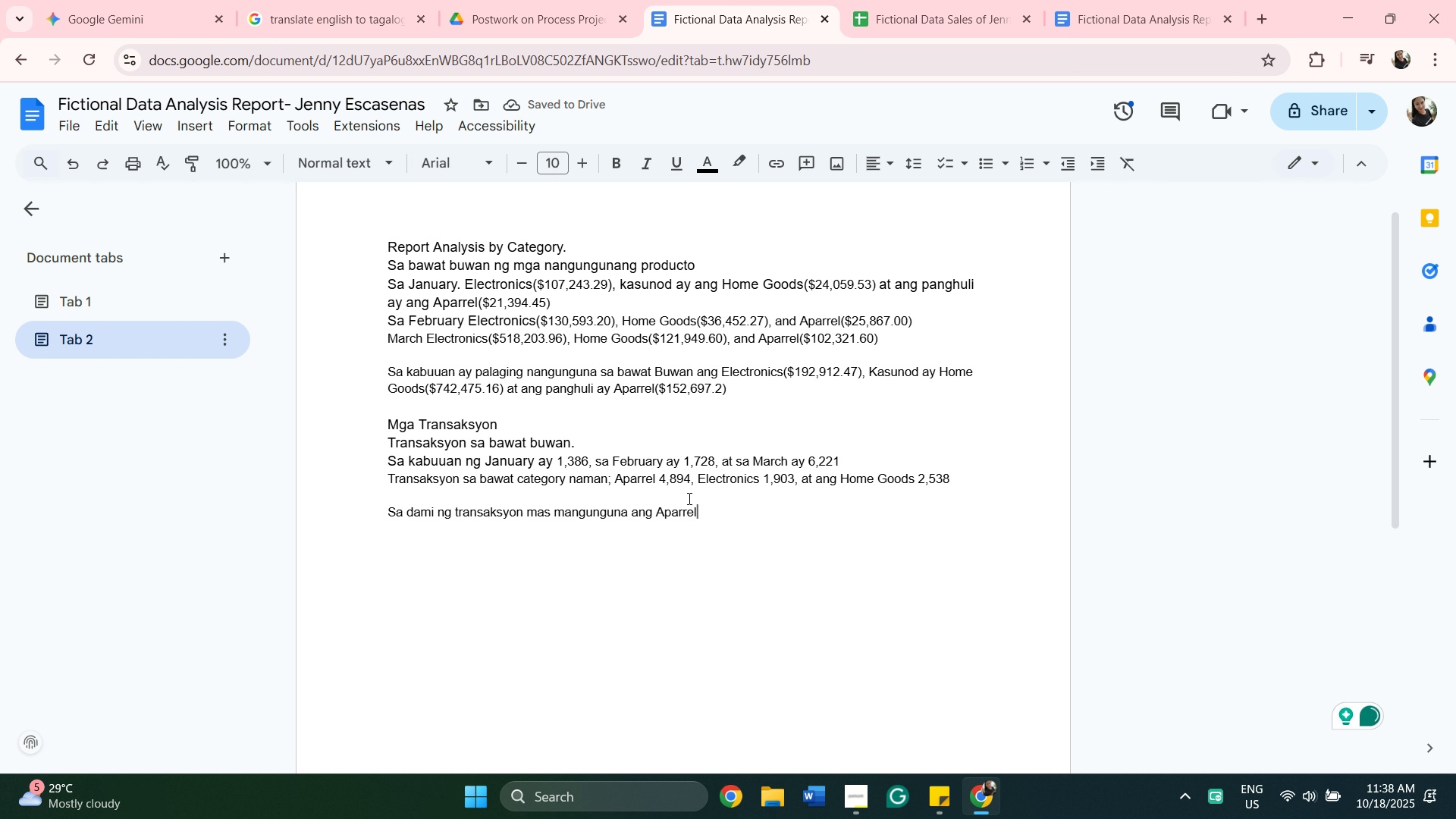 
wait(5.11)
 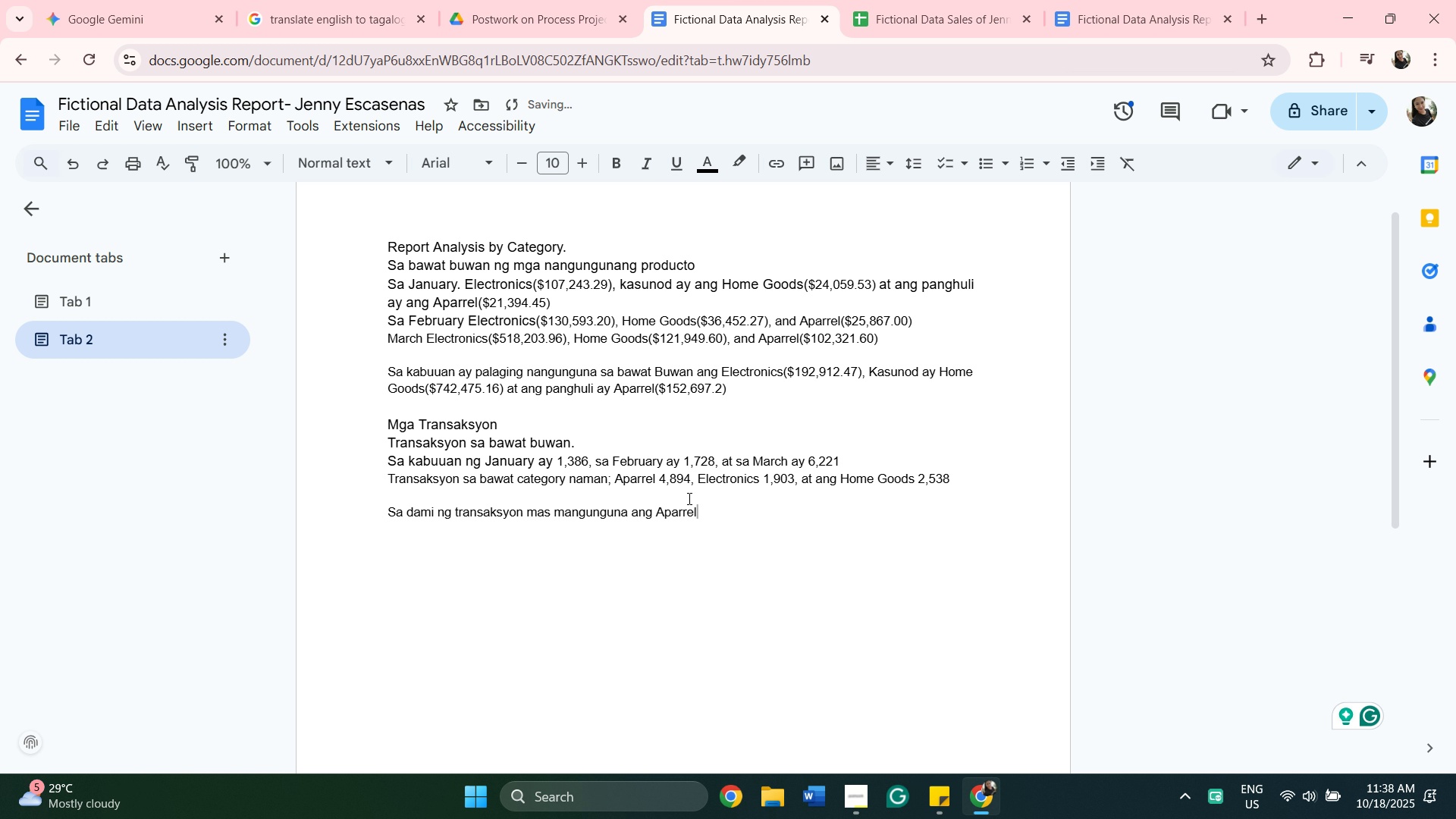 
type( kasunod ay )
 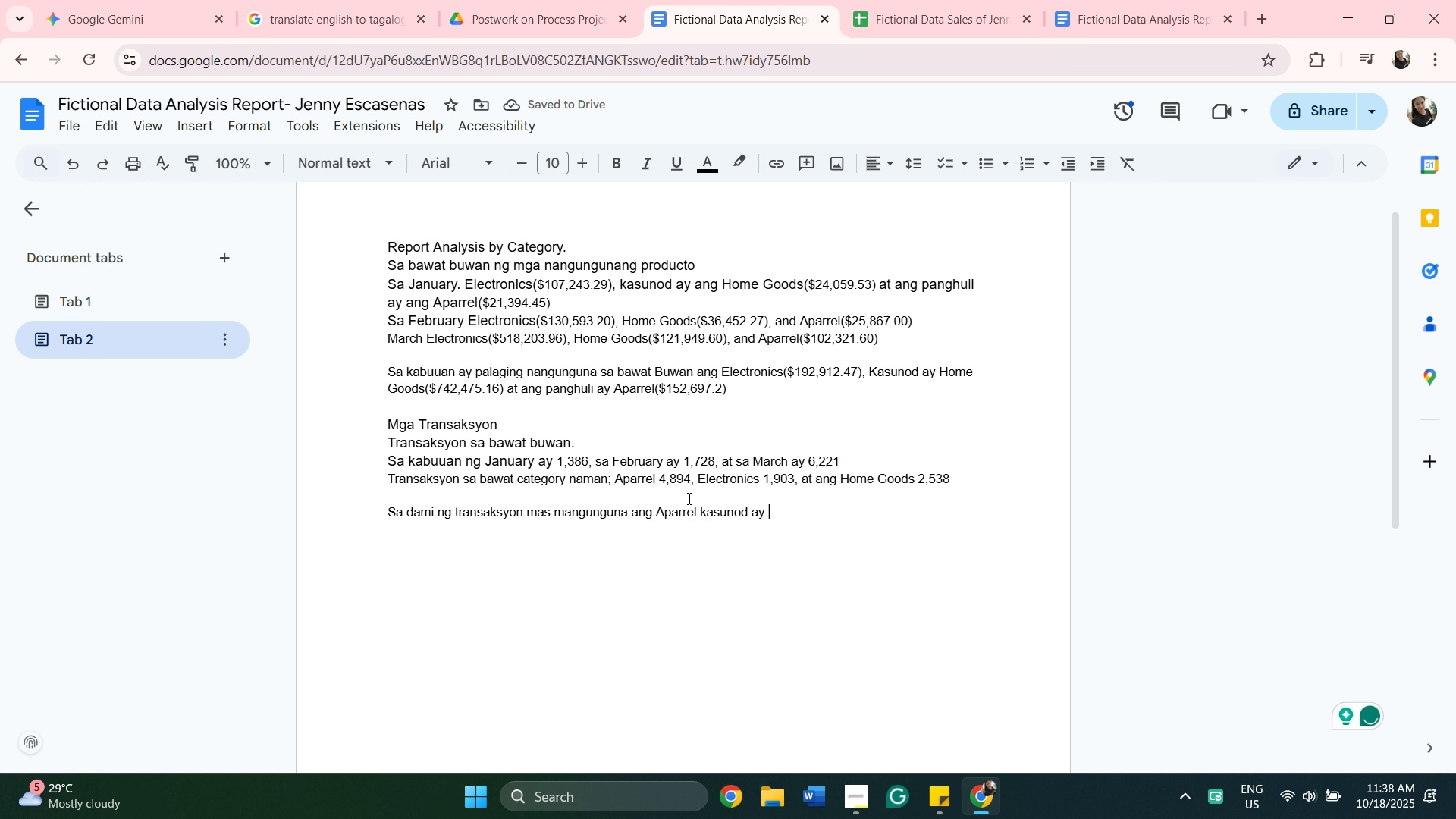 
wait(8.33)
 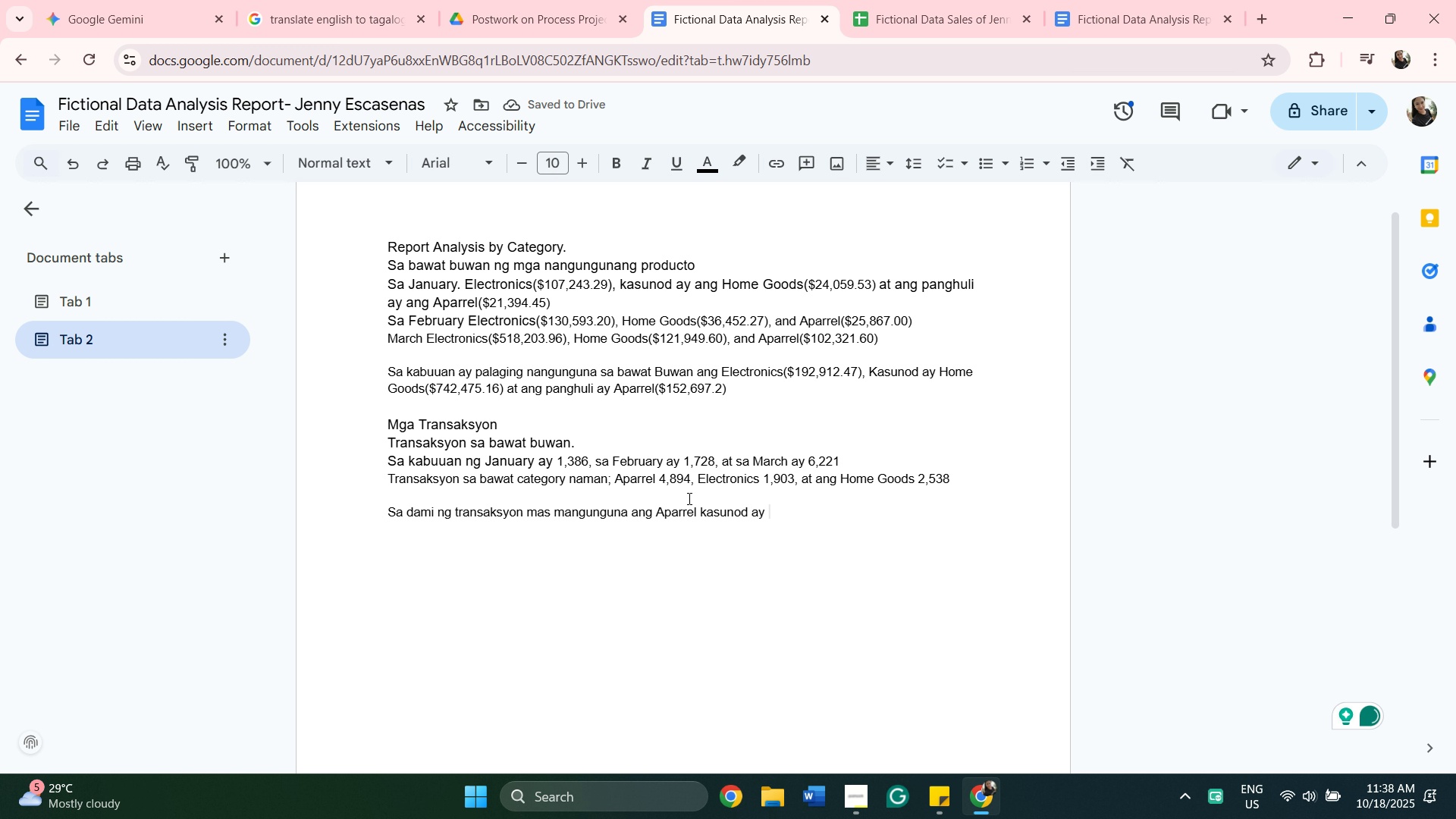 
type(Home Goods)
 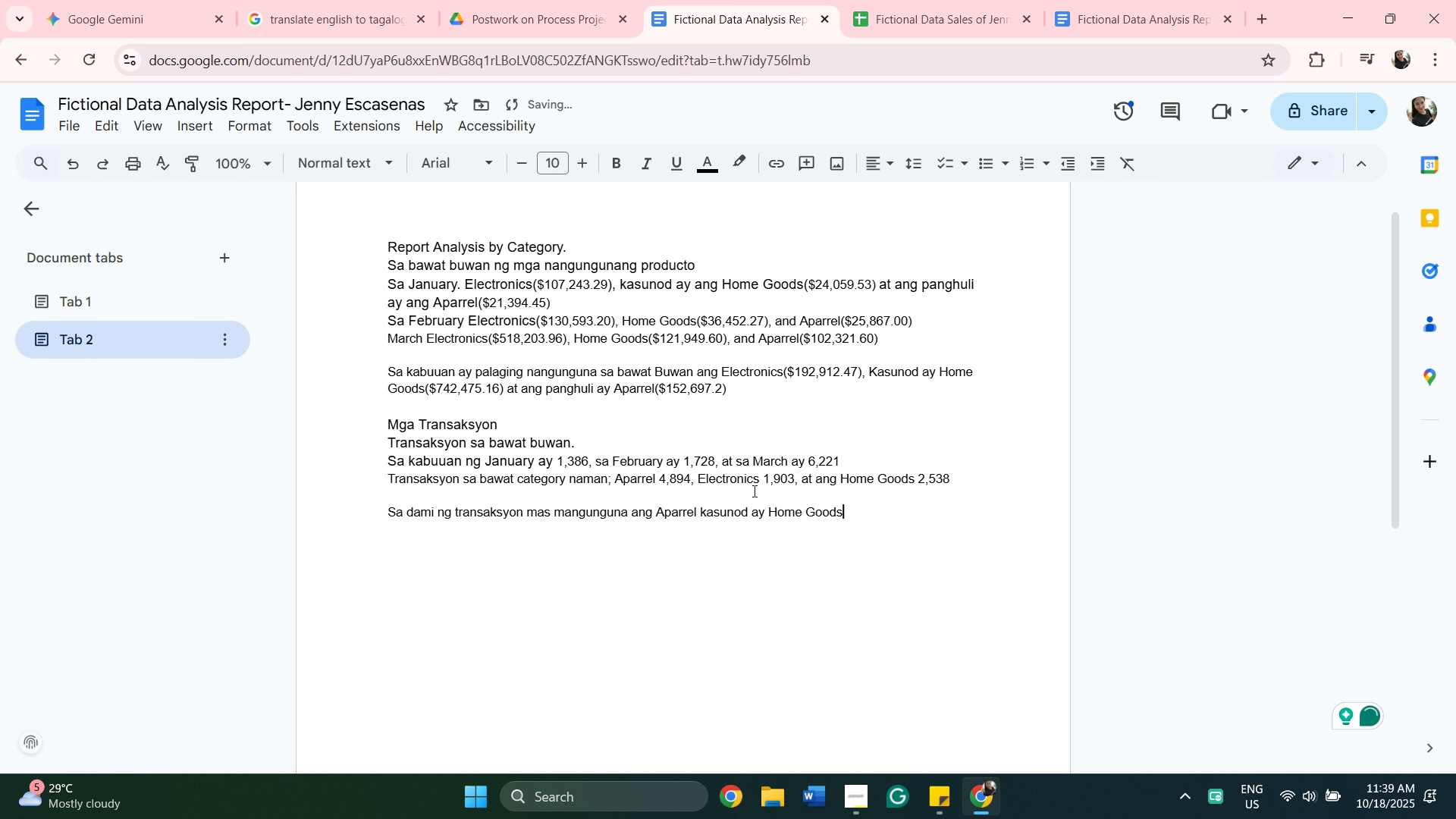 
type(, at a)
key(Backspace)
type(panghuiay ang Electronics.)
 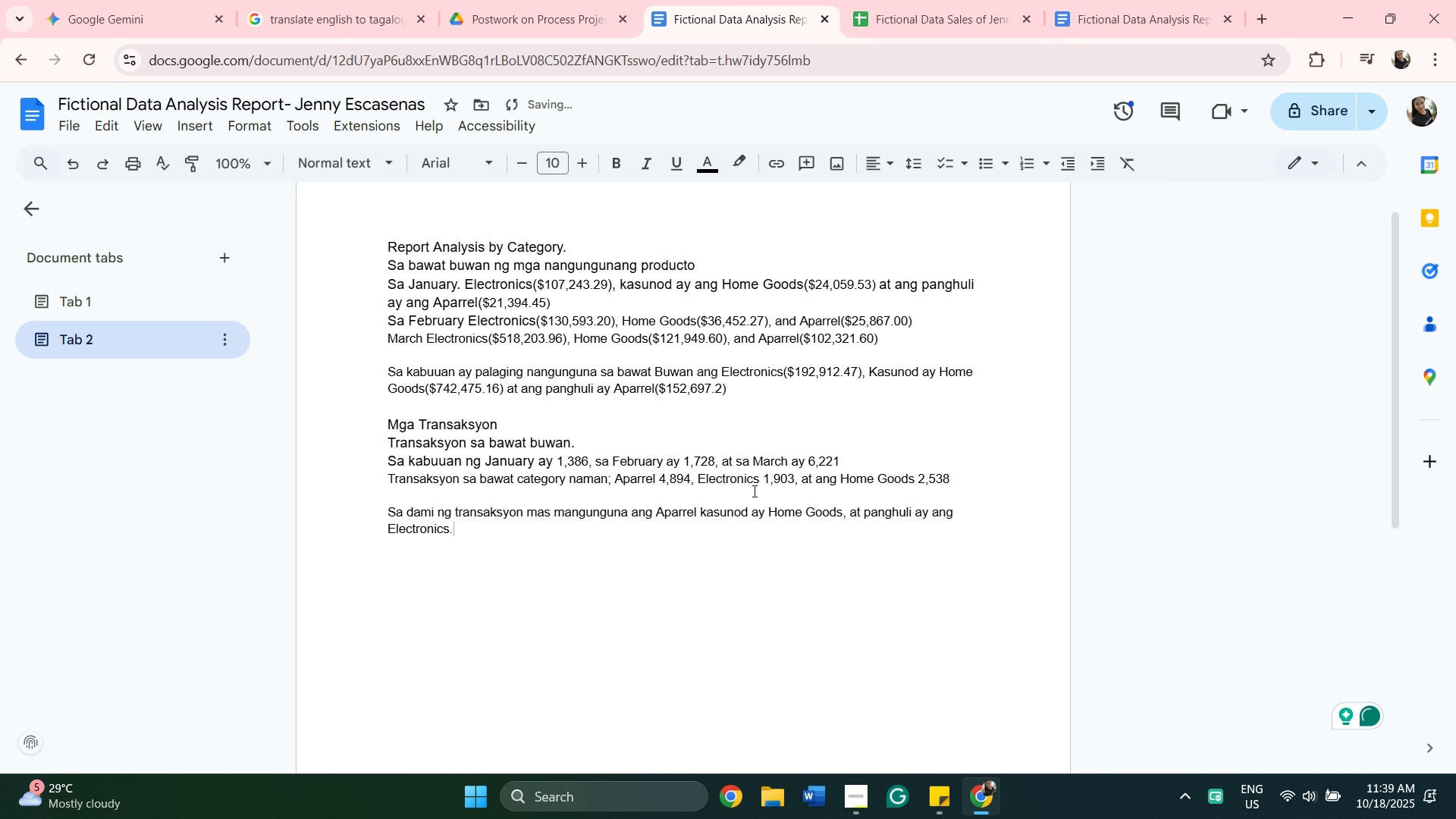 
key(Enter)
 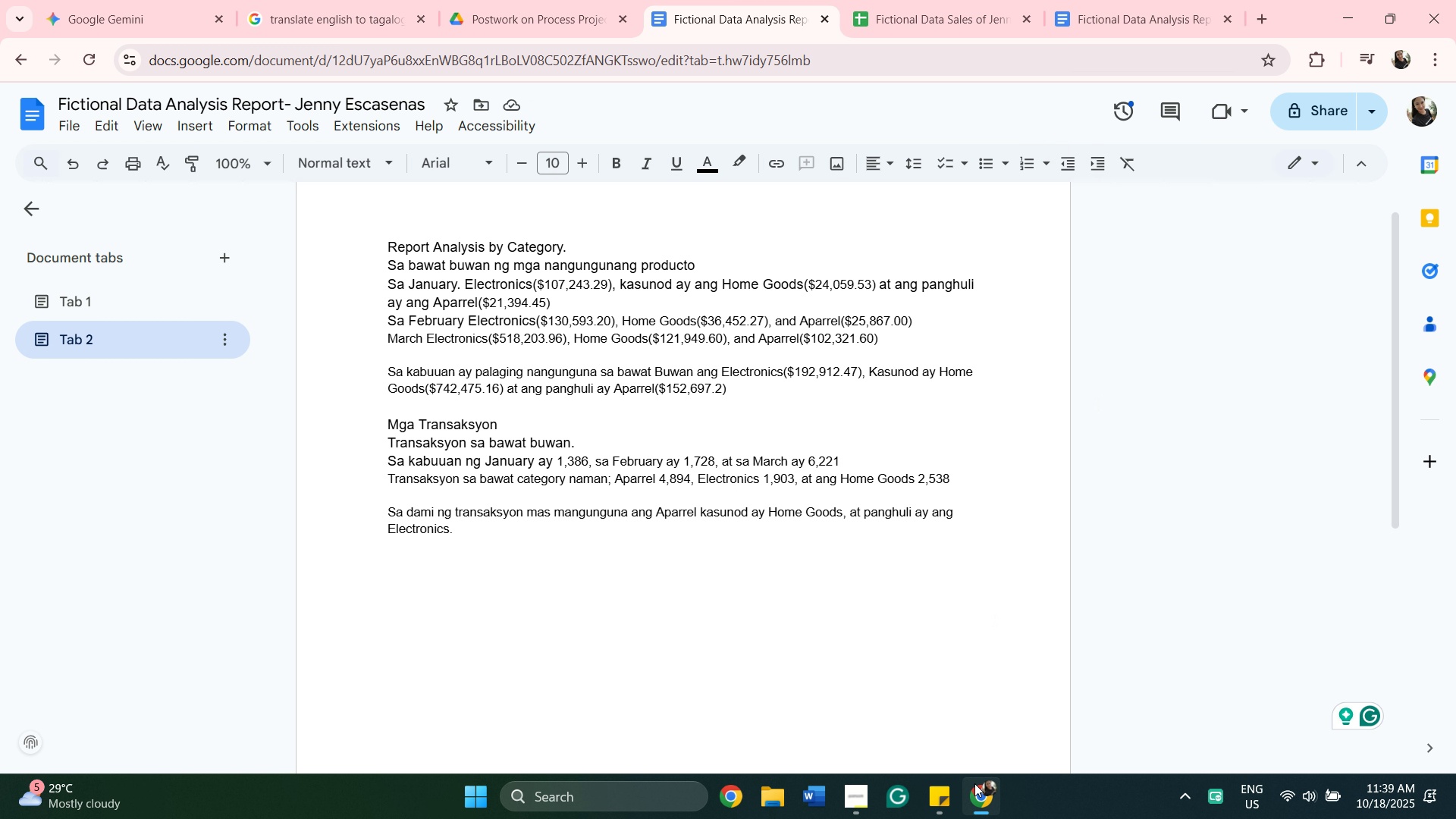 
wait(7.12)
 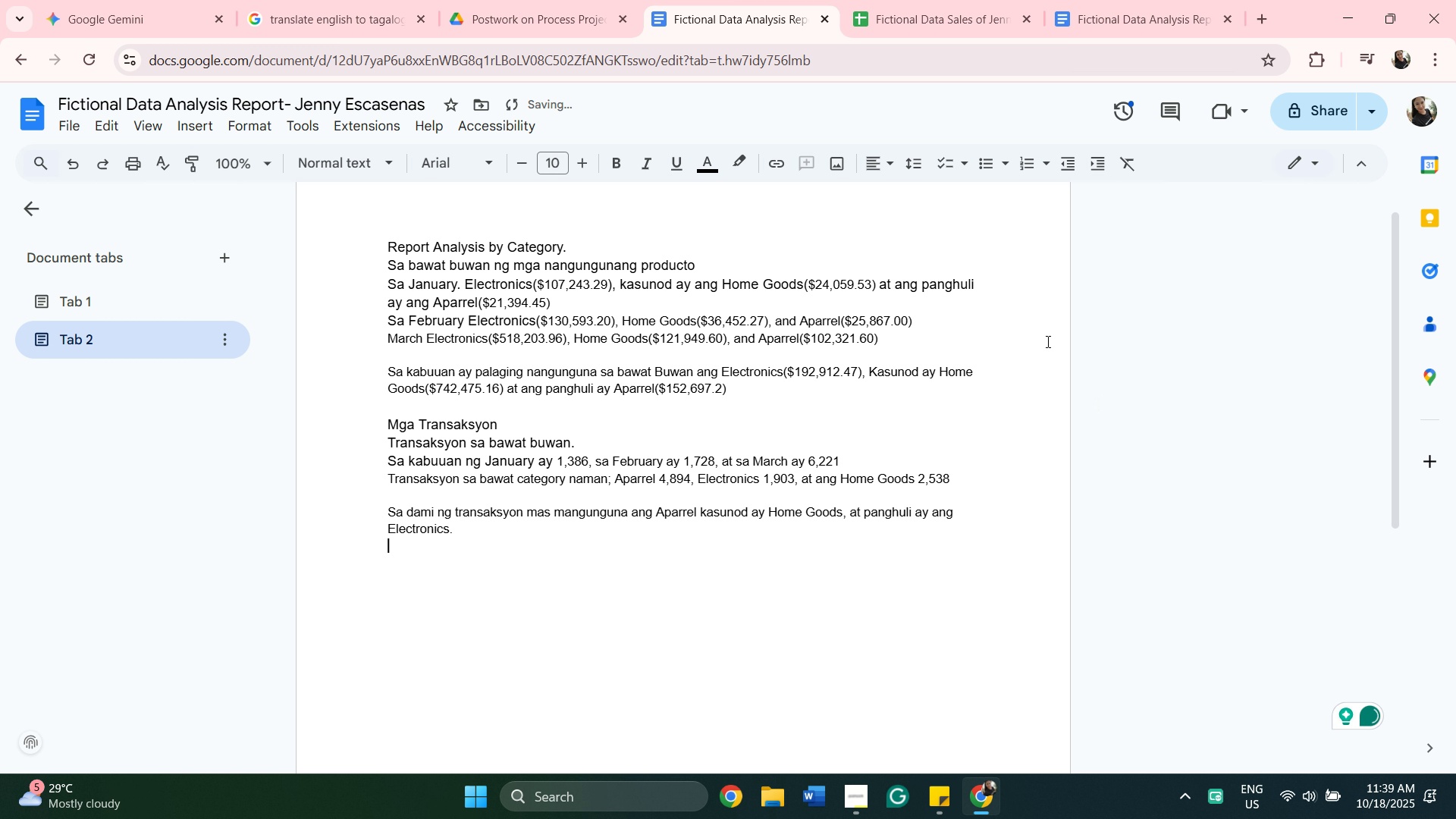 
mouse_move([936, 795])